 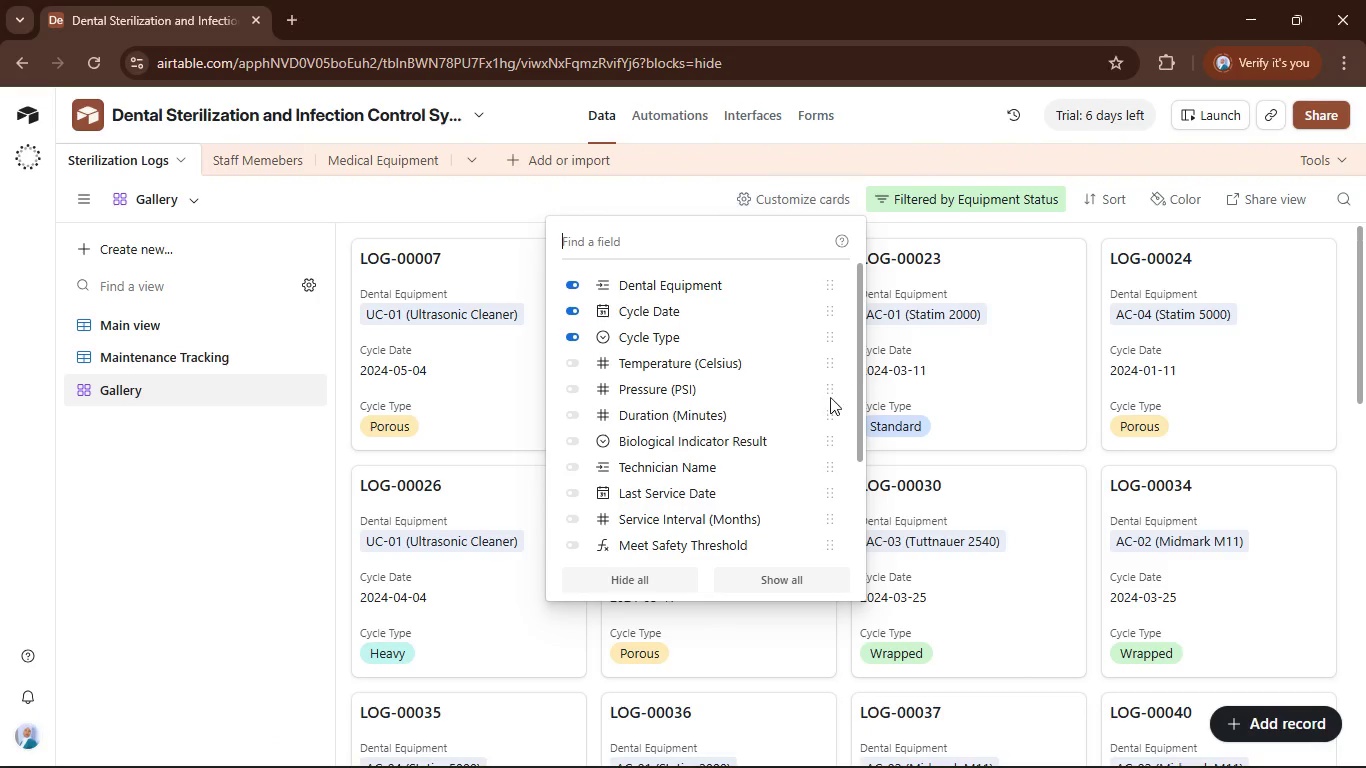 
scroll: coordinate [717, 417], scroll_direction: down, amount: 3.0
 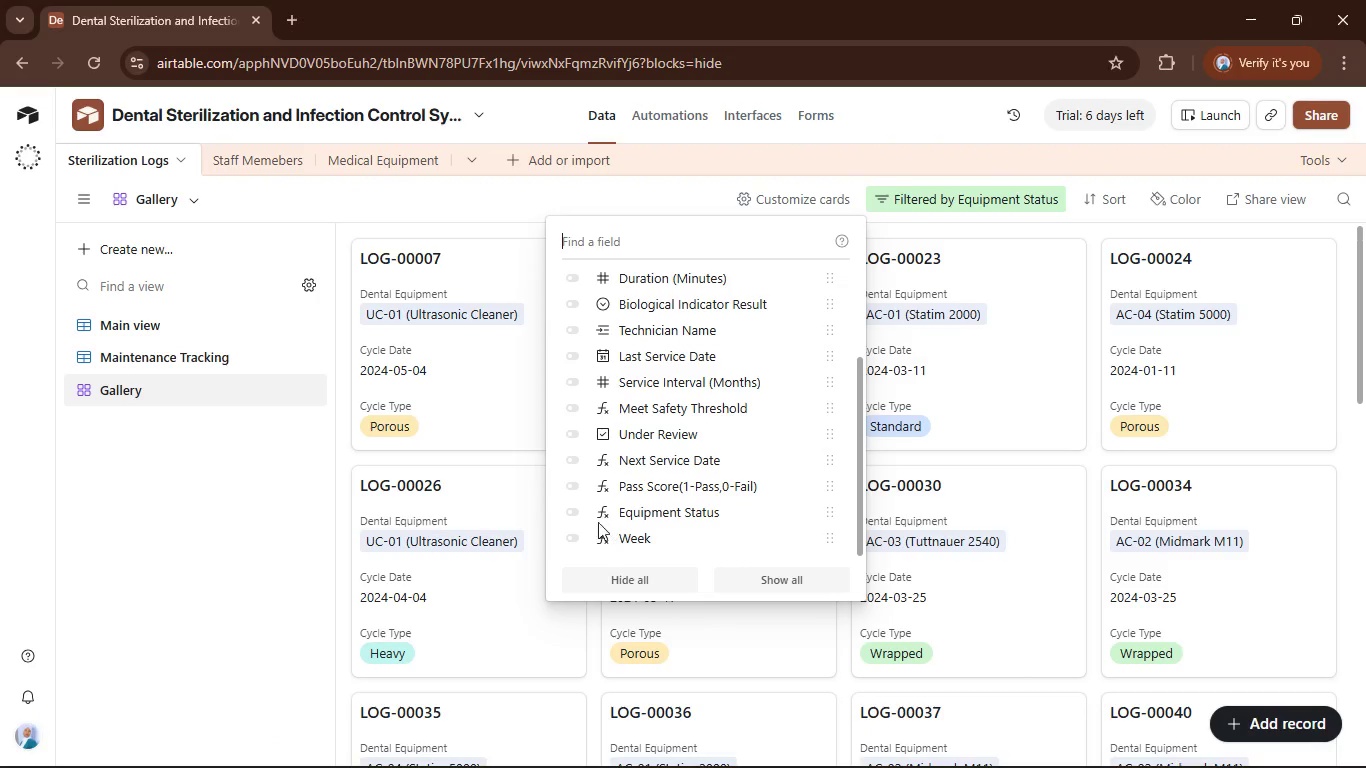 
left_click([576, 490])
 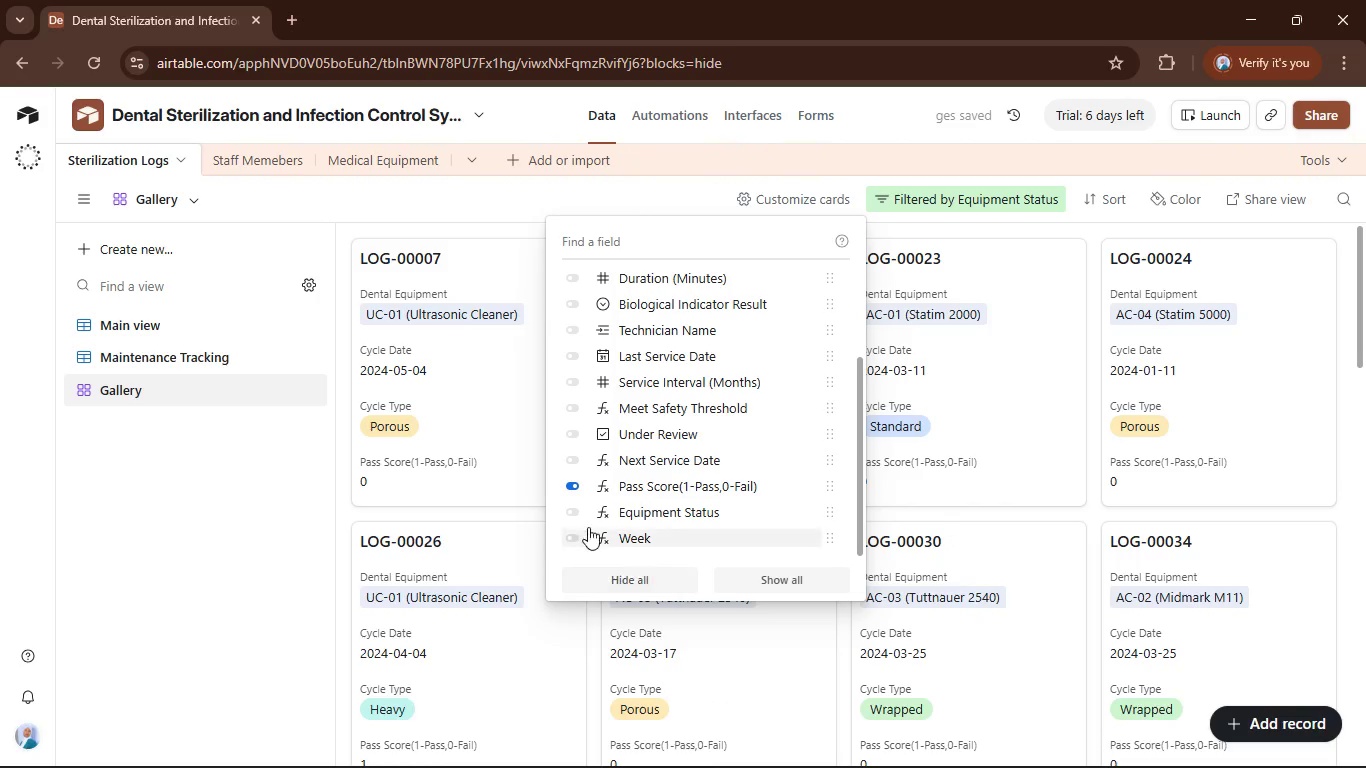 
left_click([504, 480])
 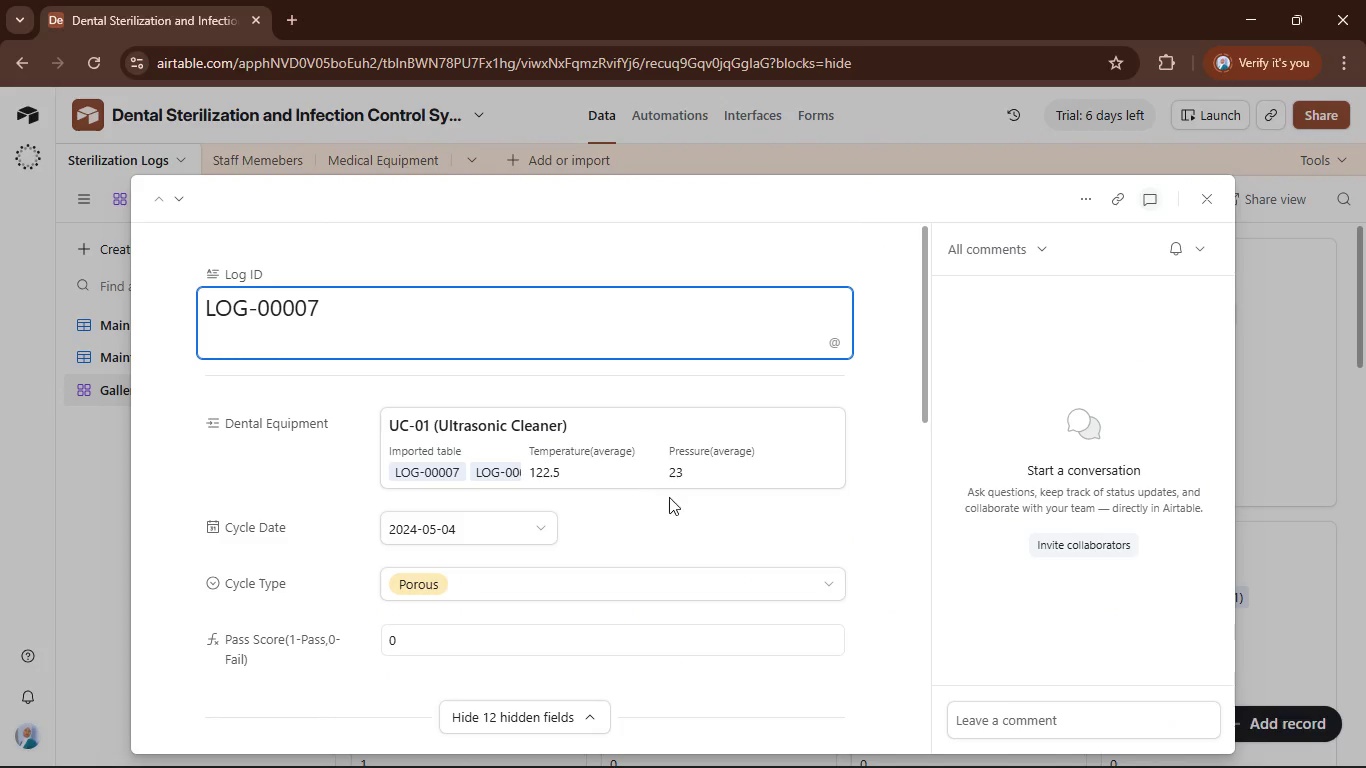 
wait(7.08)
 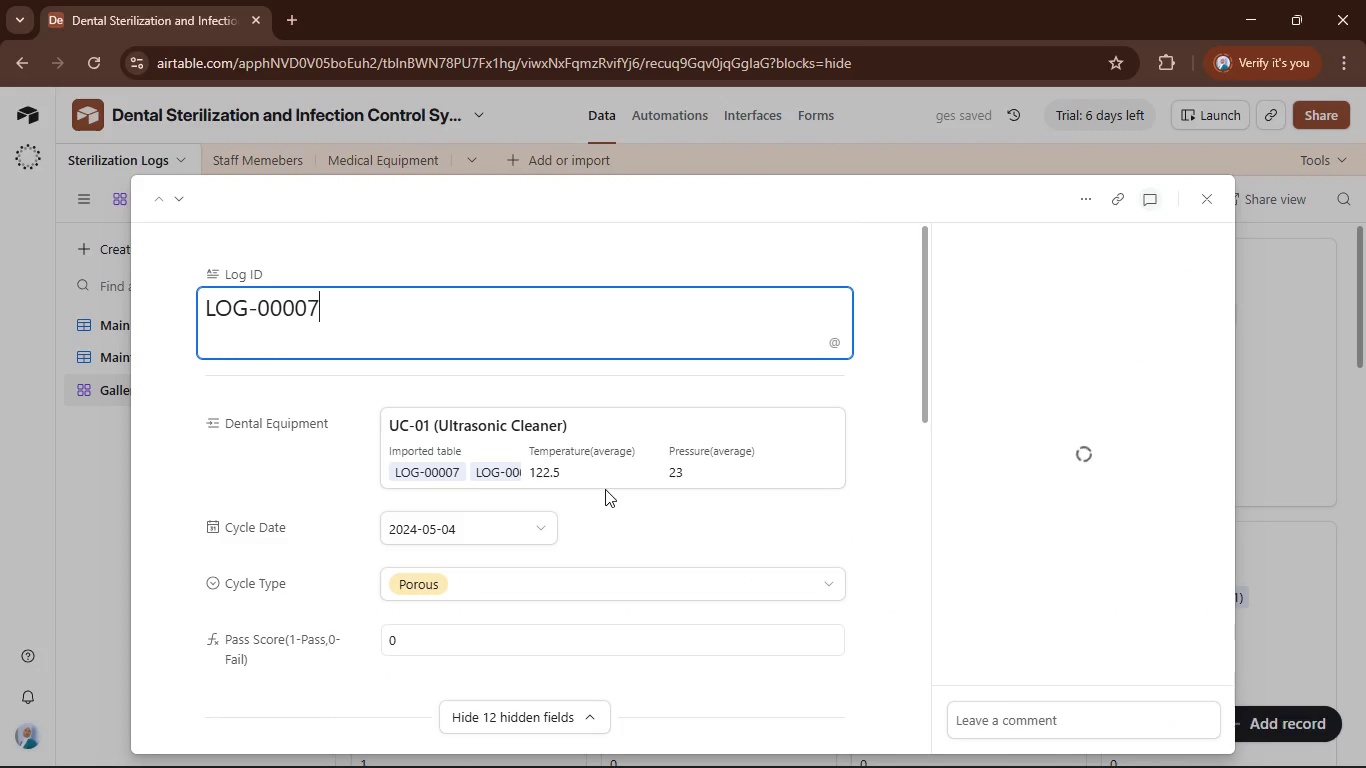 
scroll: coordinate [662, 554], scroll_direction: down, amount: 6.0
 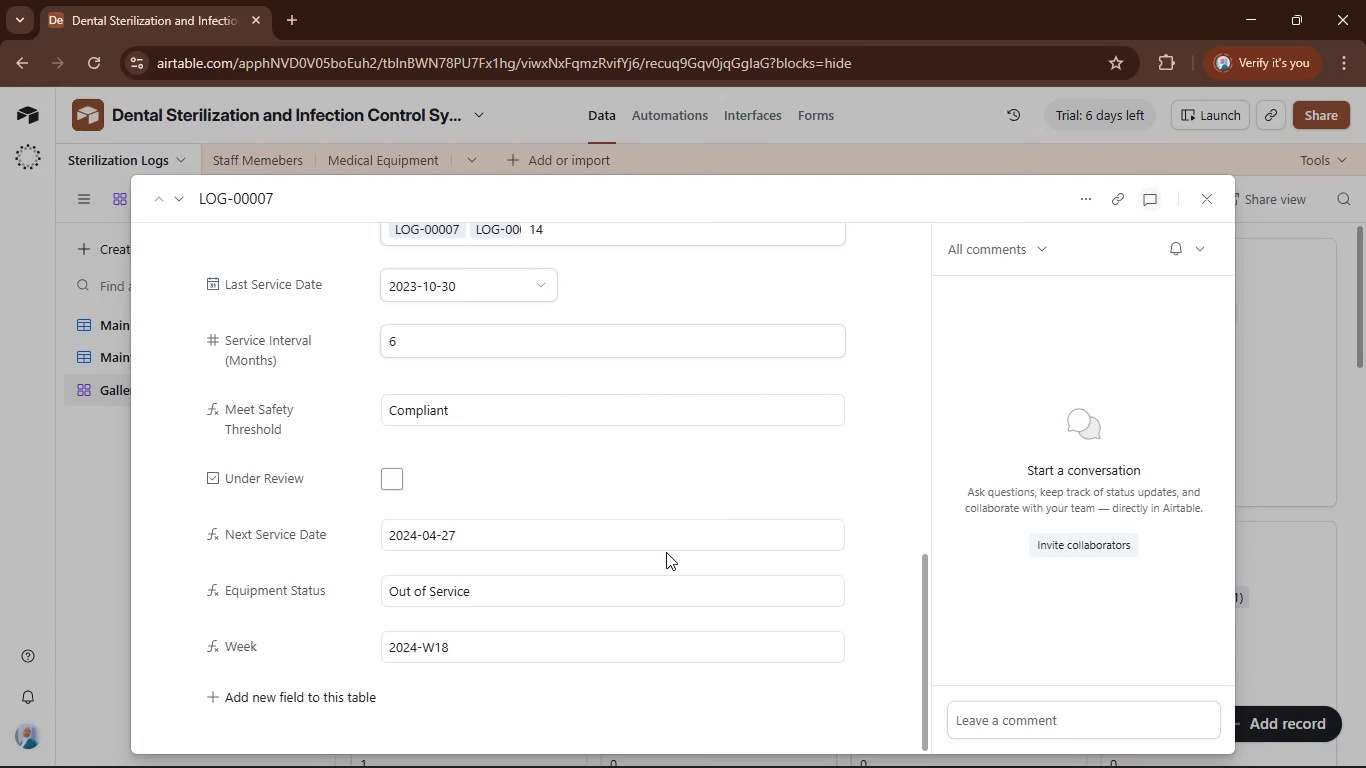 
wait(15.81)
 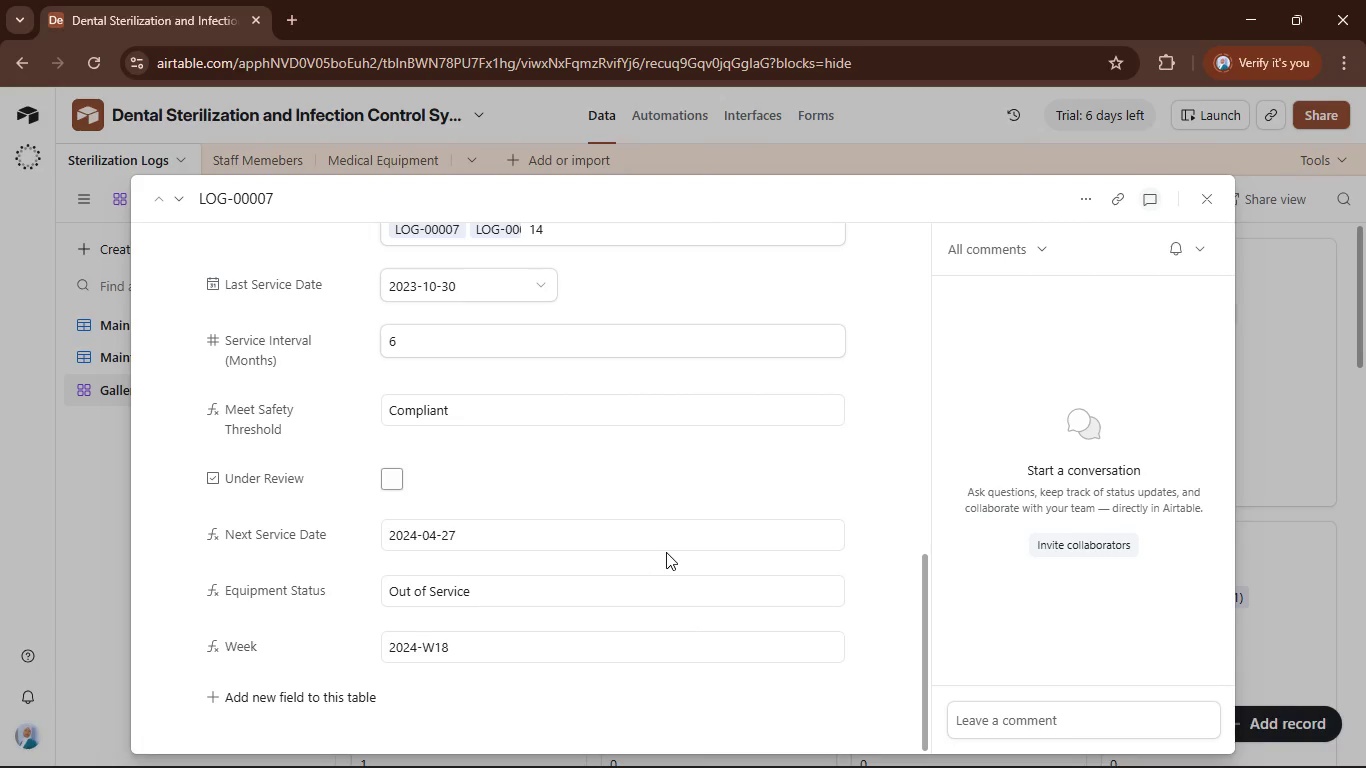 
scroll: coordinate [751, 571], scroll_direction: up, amount: 5.0
 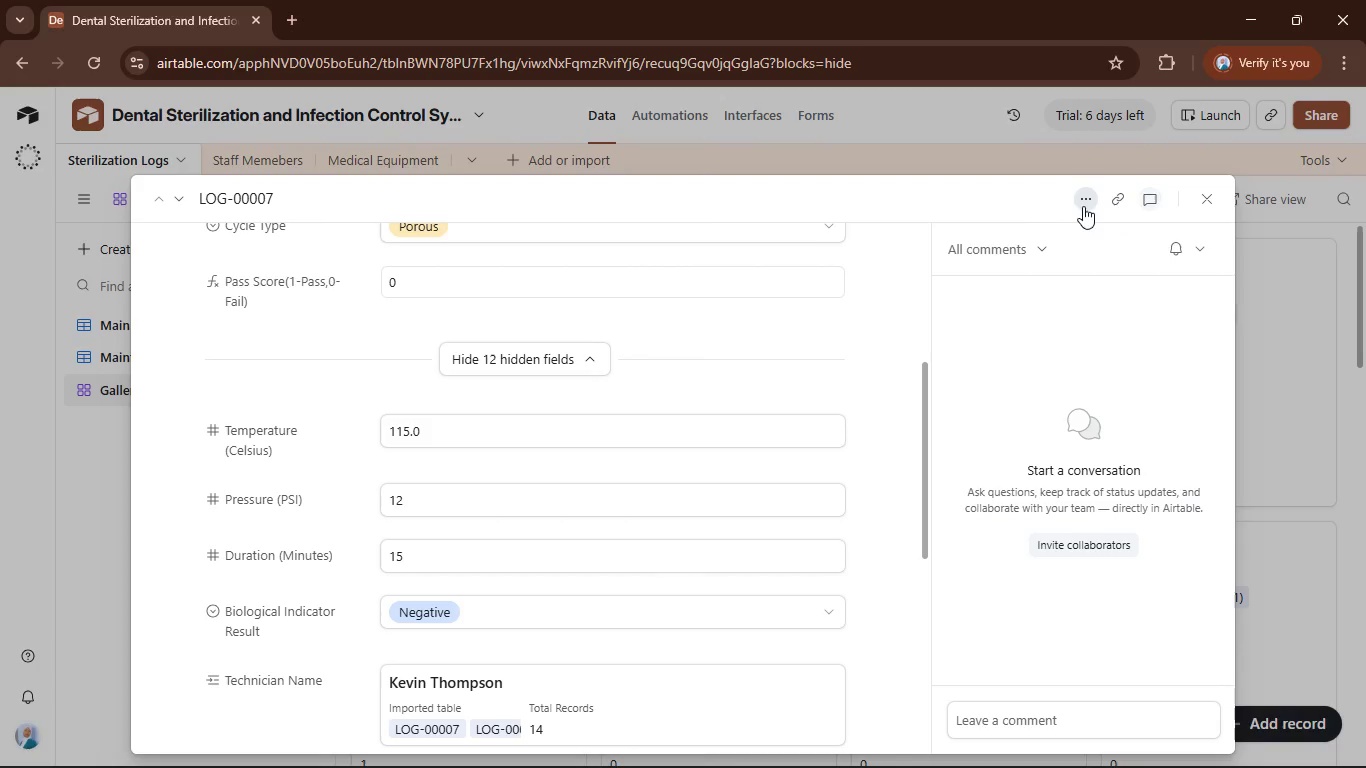 
wait(5.69)
 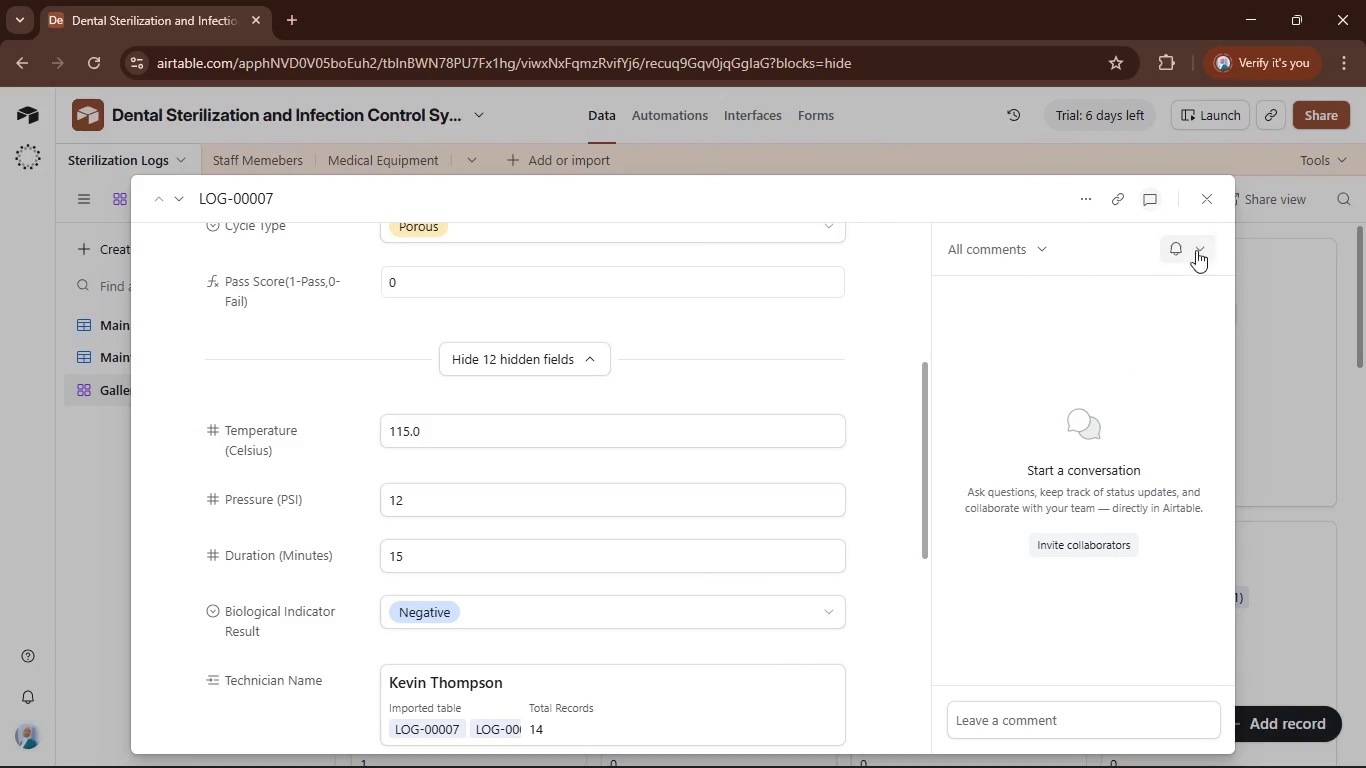 
left_click([1078, 201])
 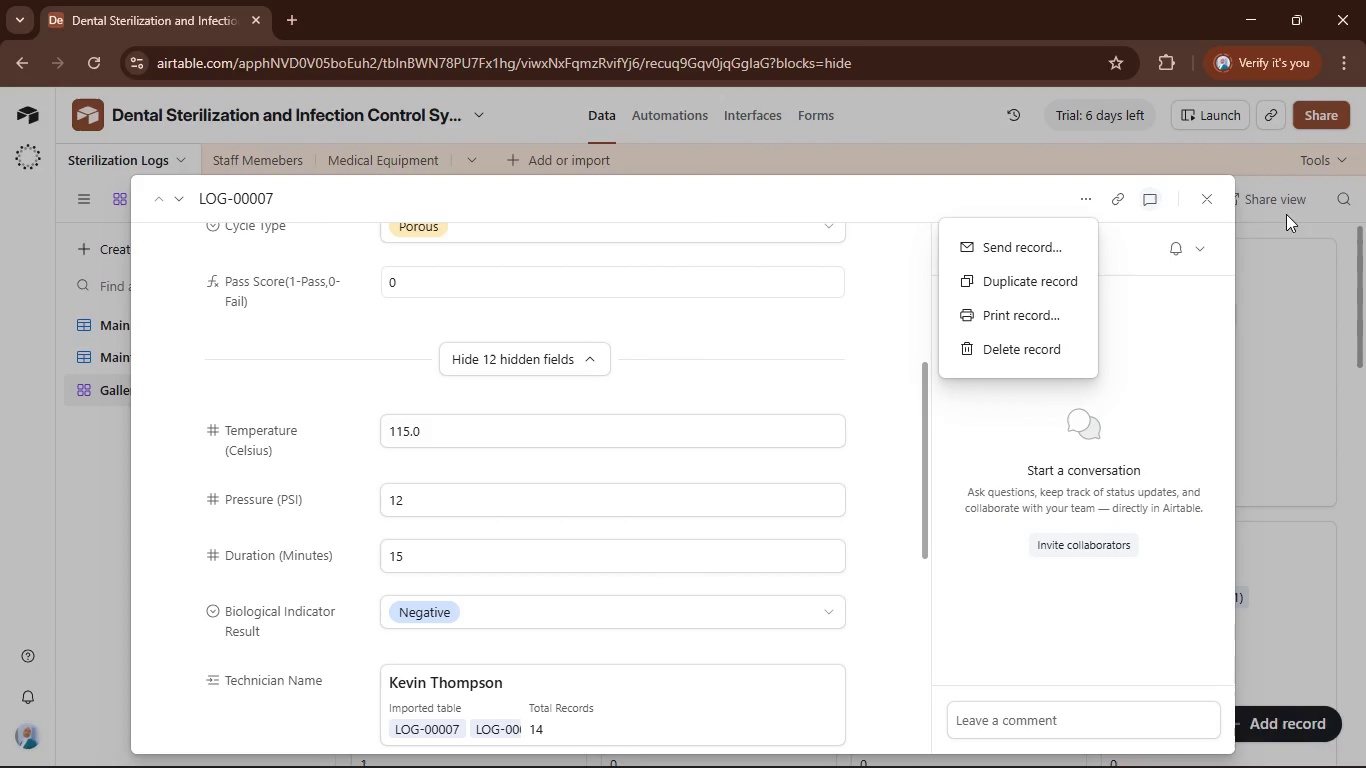 
left_click([1205, 196])
 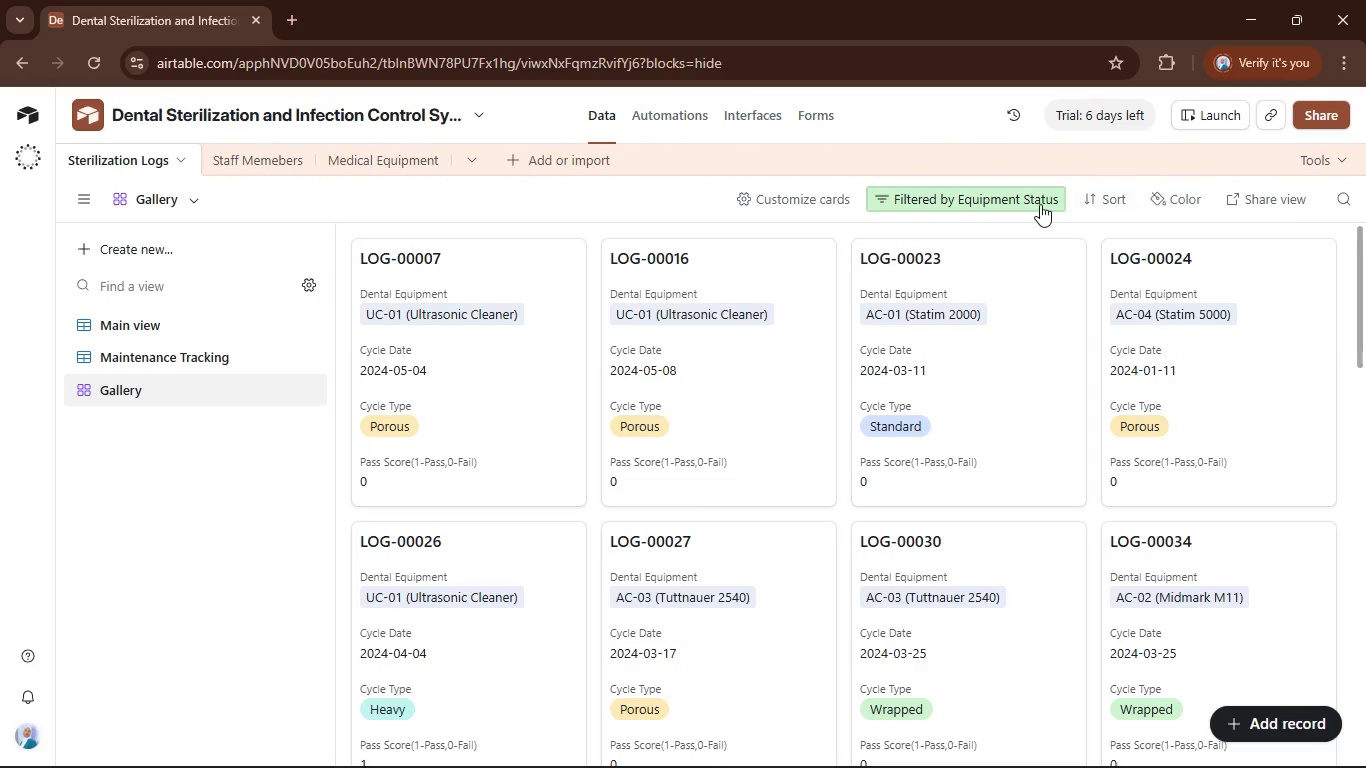 
scroll: coordinate [900, 315], scroll_direction: up, amount: 2.0
 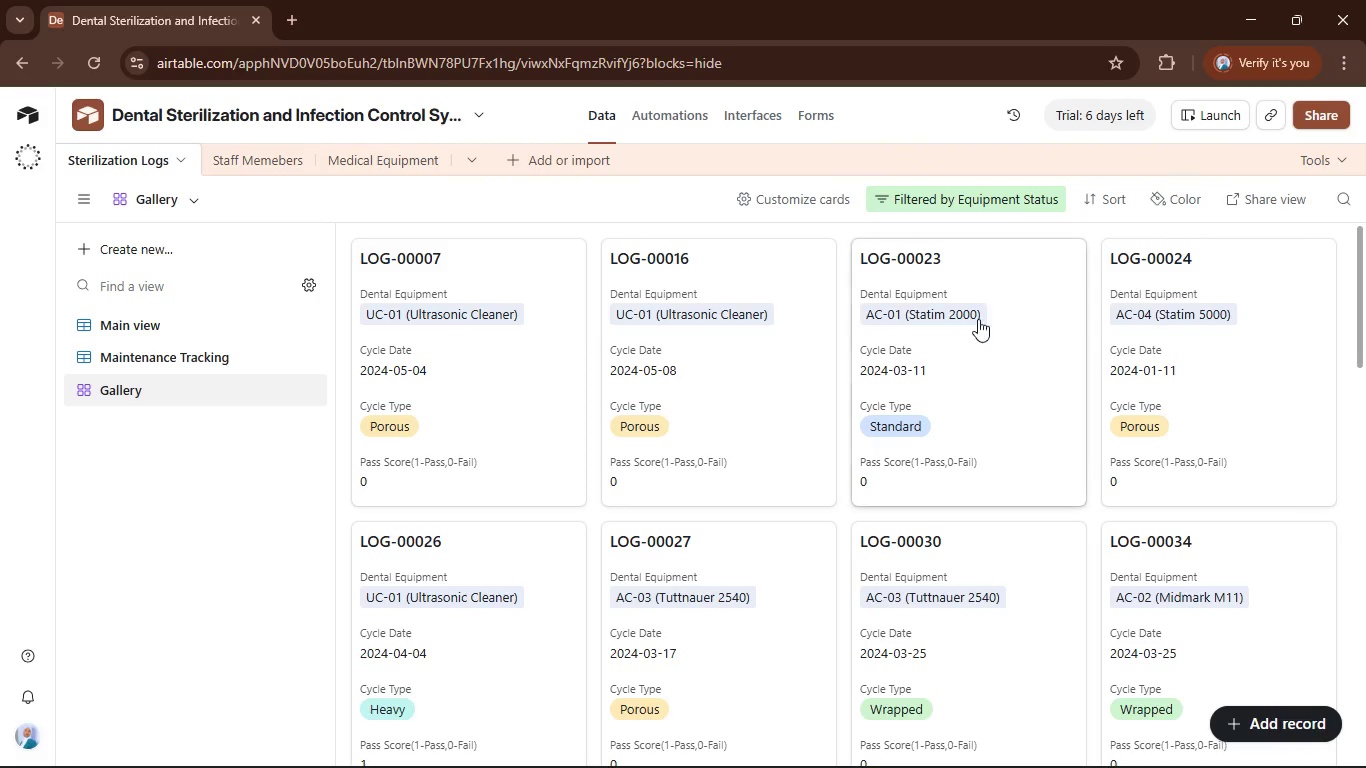 
scroll: coordinate [972, 330], scroll_direction: down, amount: 4.0
 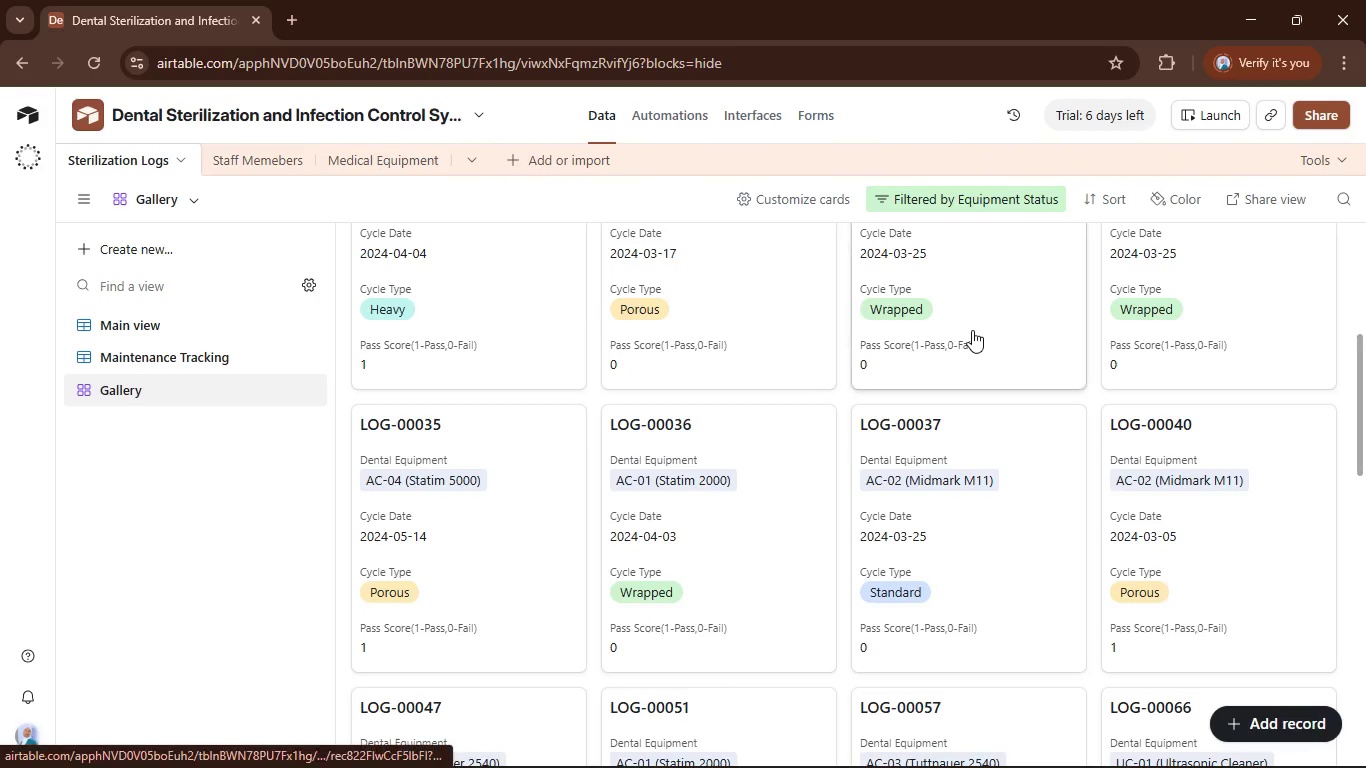 
scroll: coordinate [972, 330], scroll_direction: up, amount: 6.0
 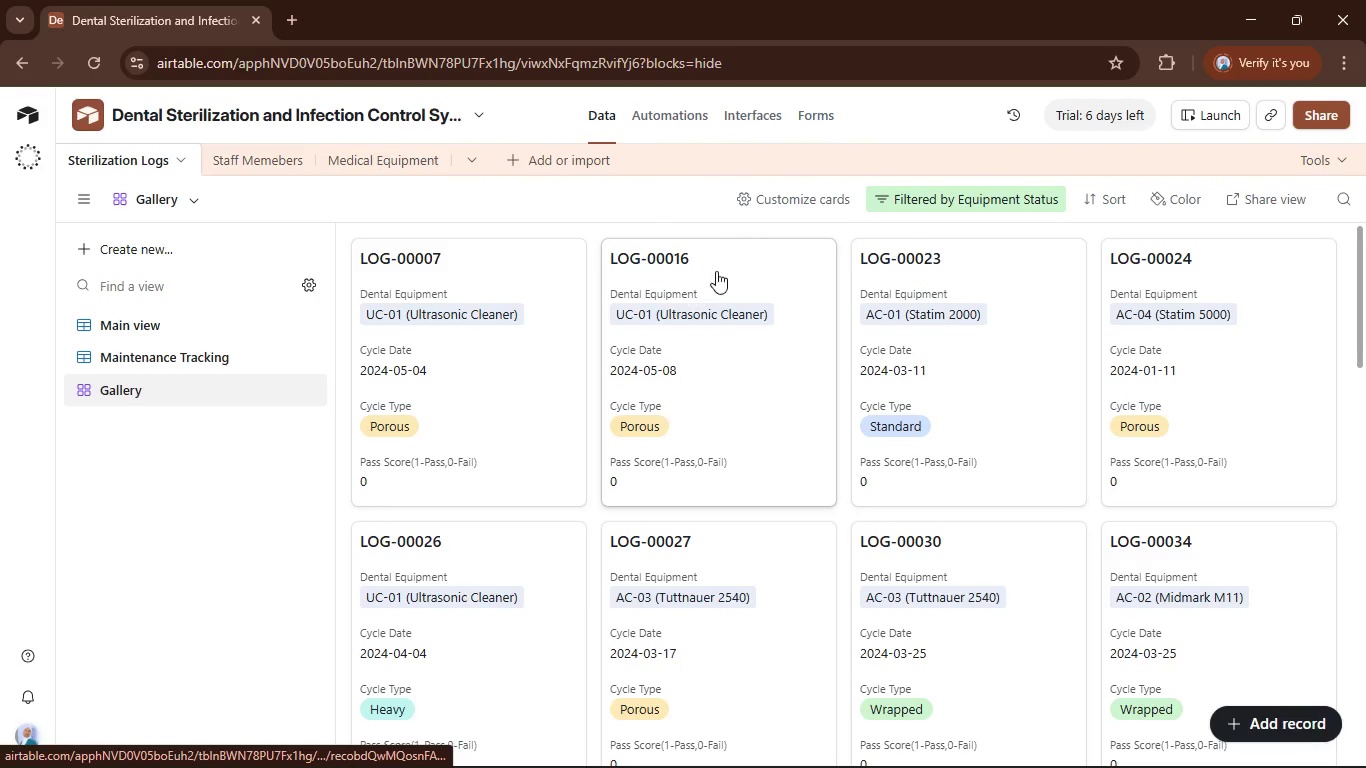 
mouse_move([831, 230])
 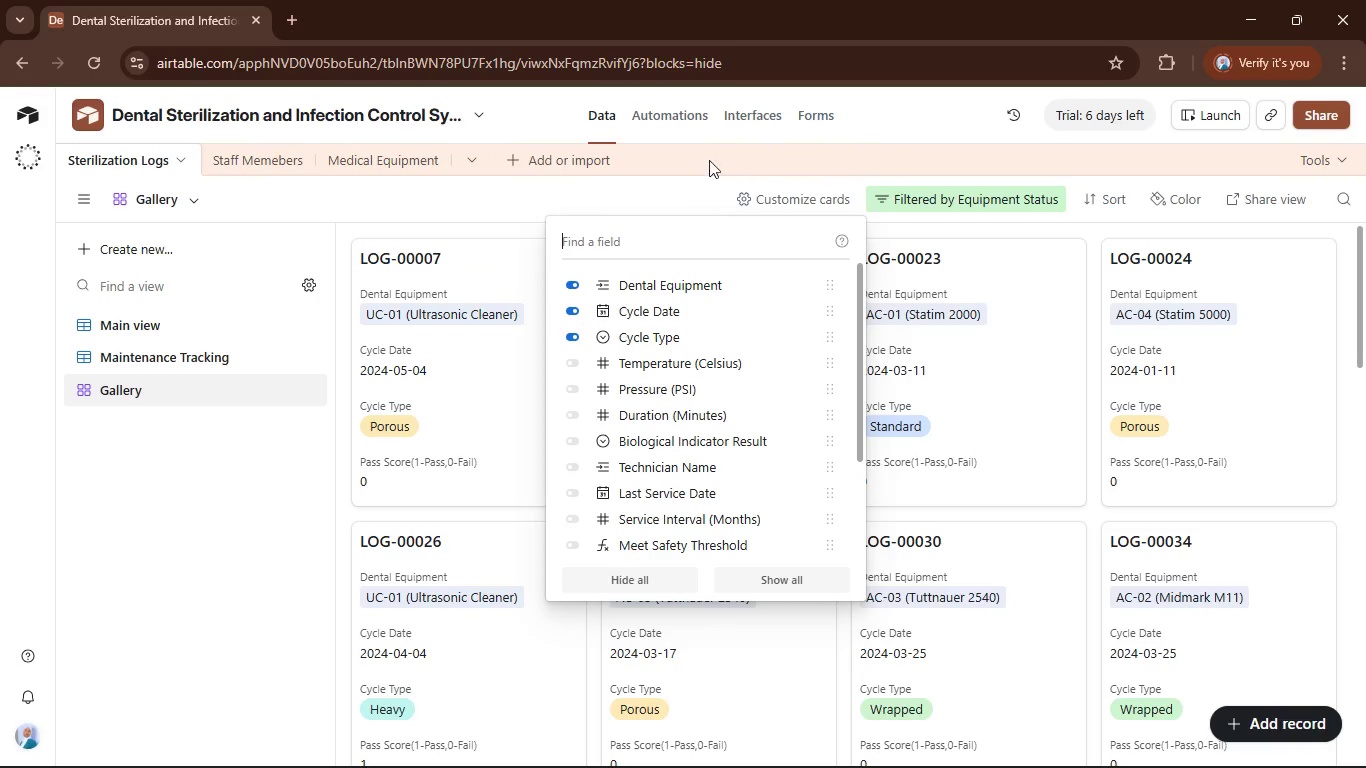 
left_click([696, 195])
 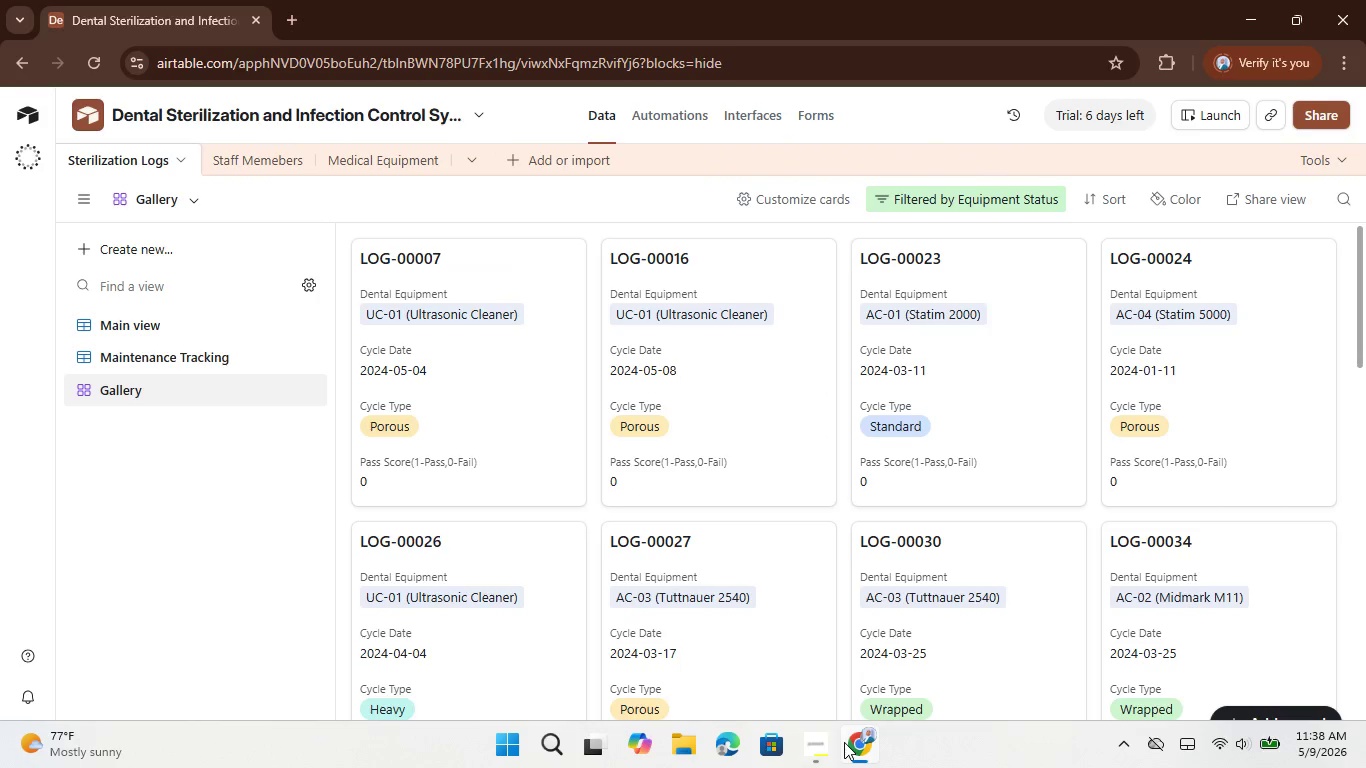 
left_click([822, 748])
 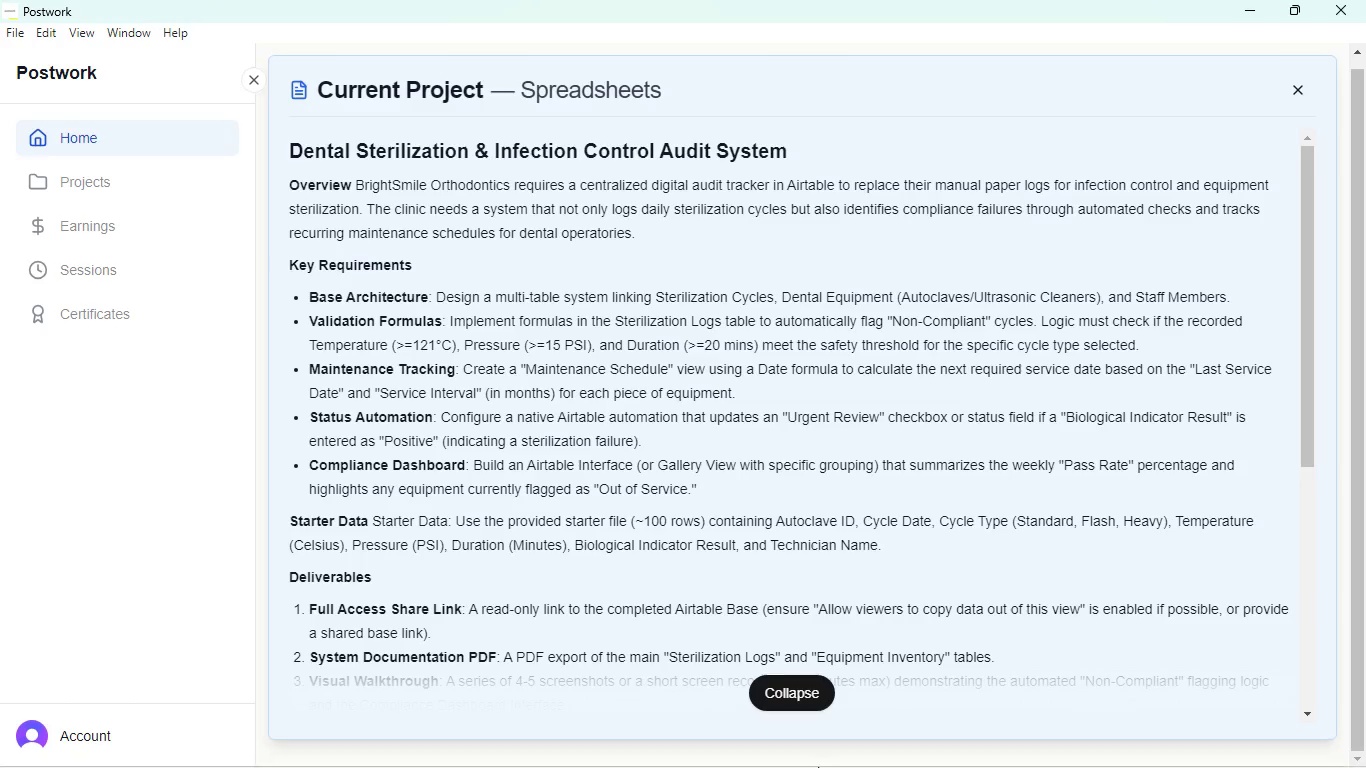 
wait(6.52)
 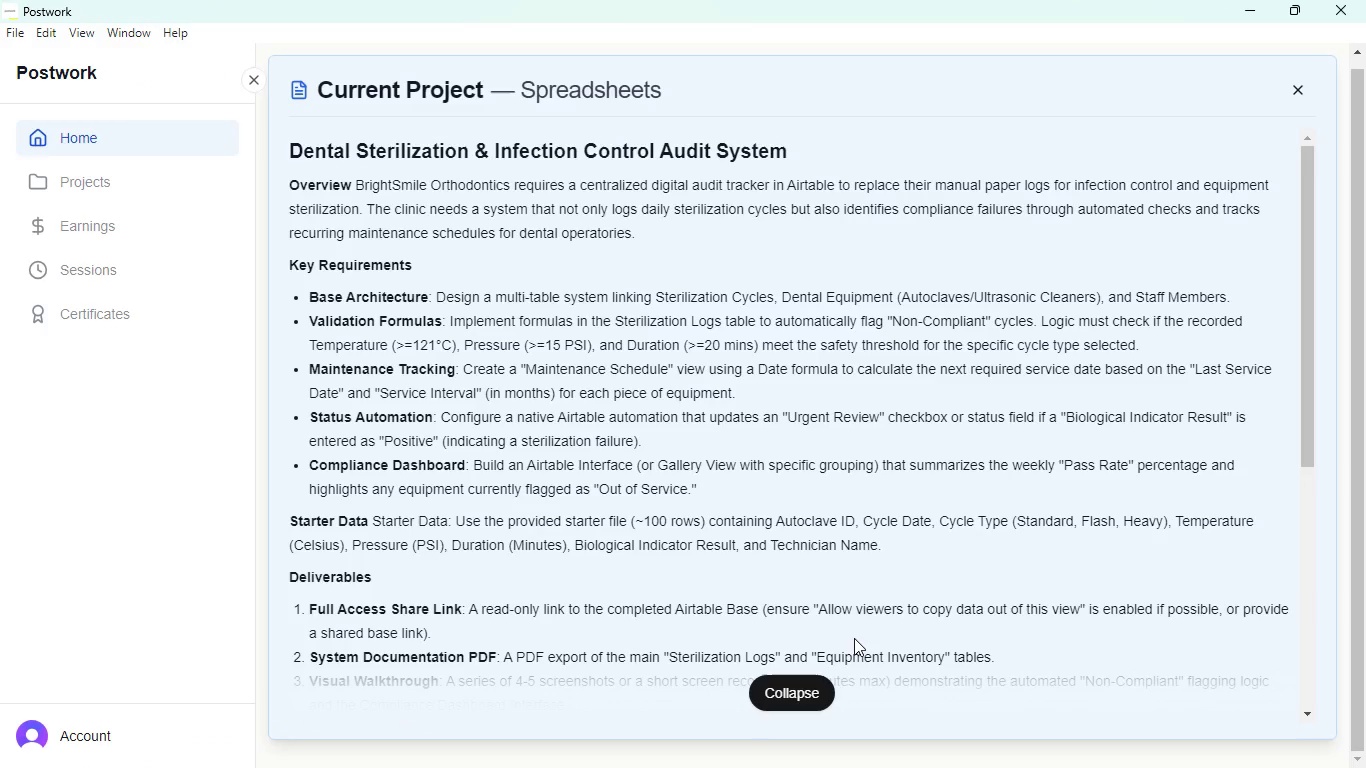 
left_click([873, 653])
 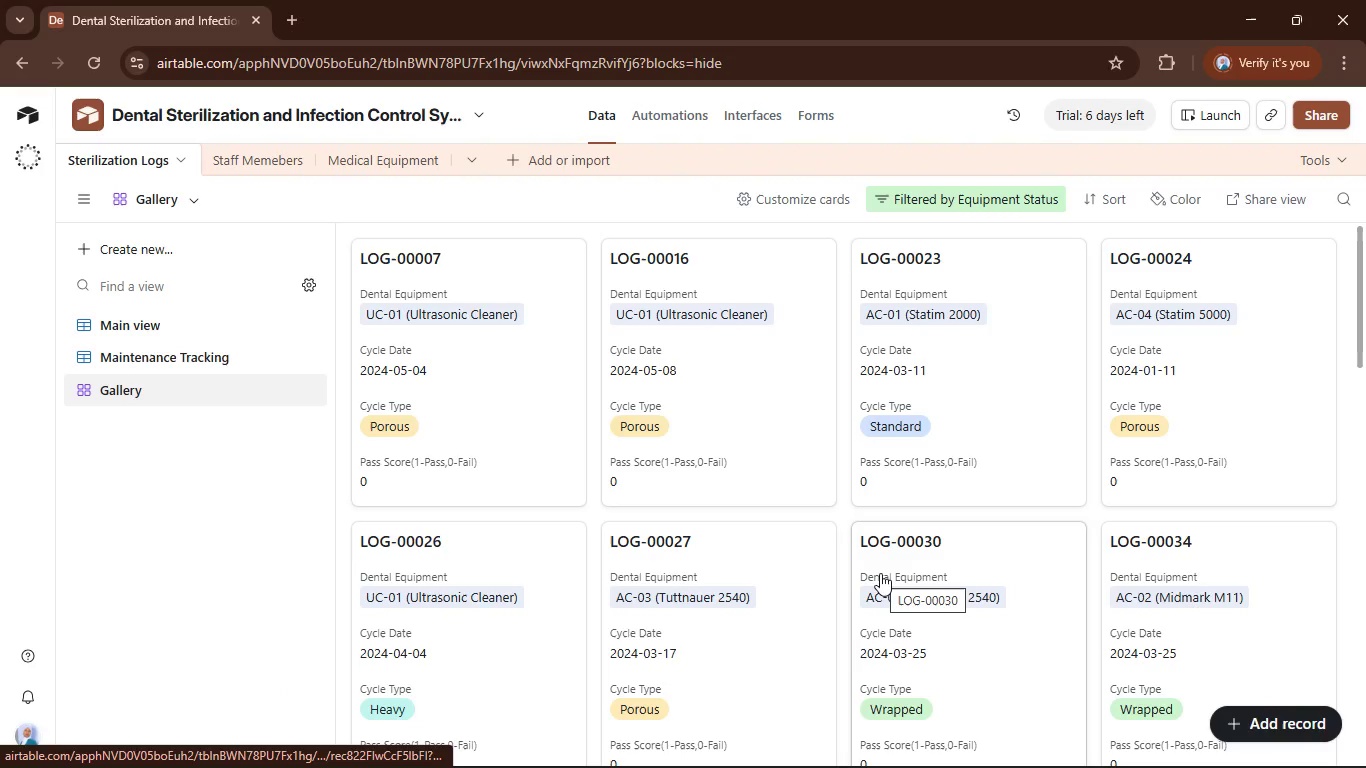 
scroll: coordinate [880, 573], scroll_direction: down, amount: 10.0
 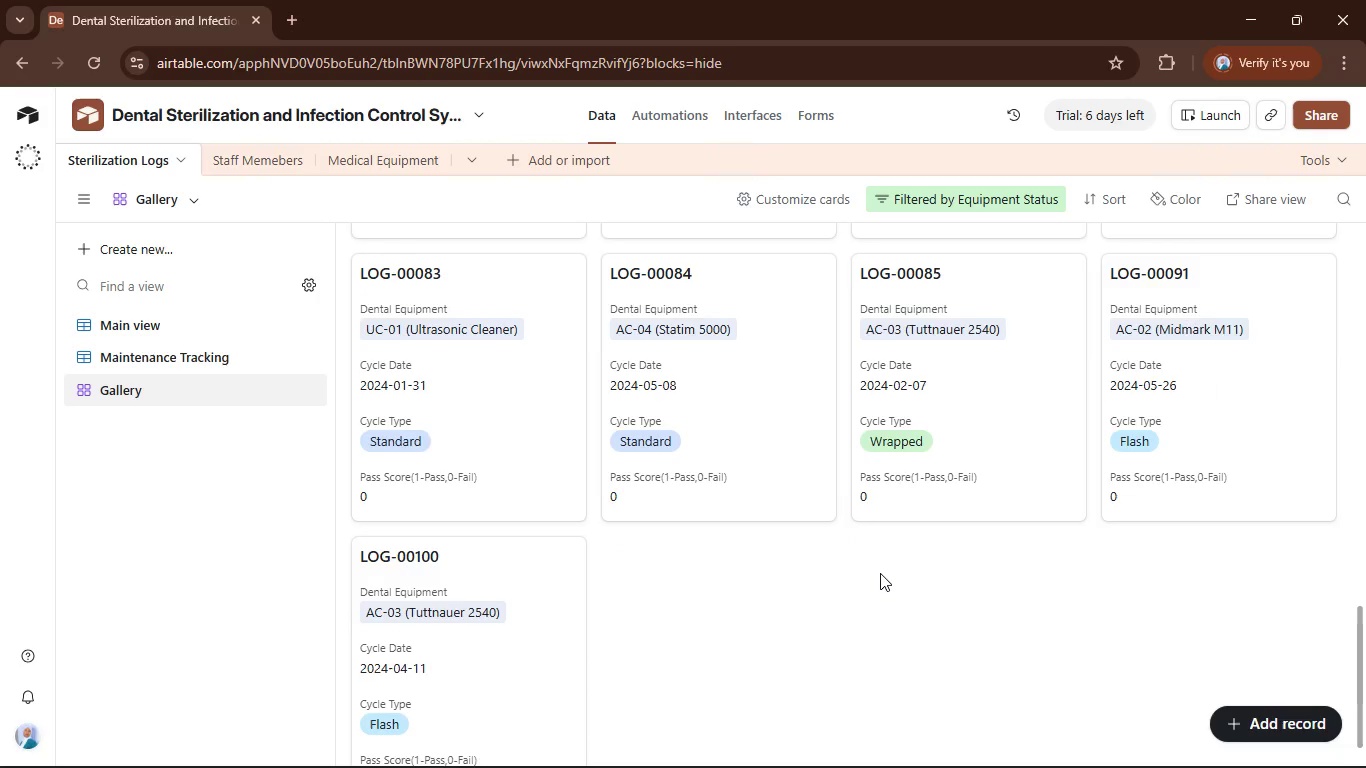 
scroll: coordinate [880, 573], scroll_direction: up, amount: 5.0
 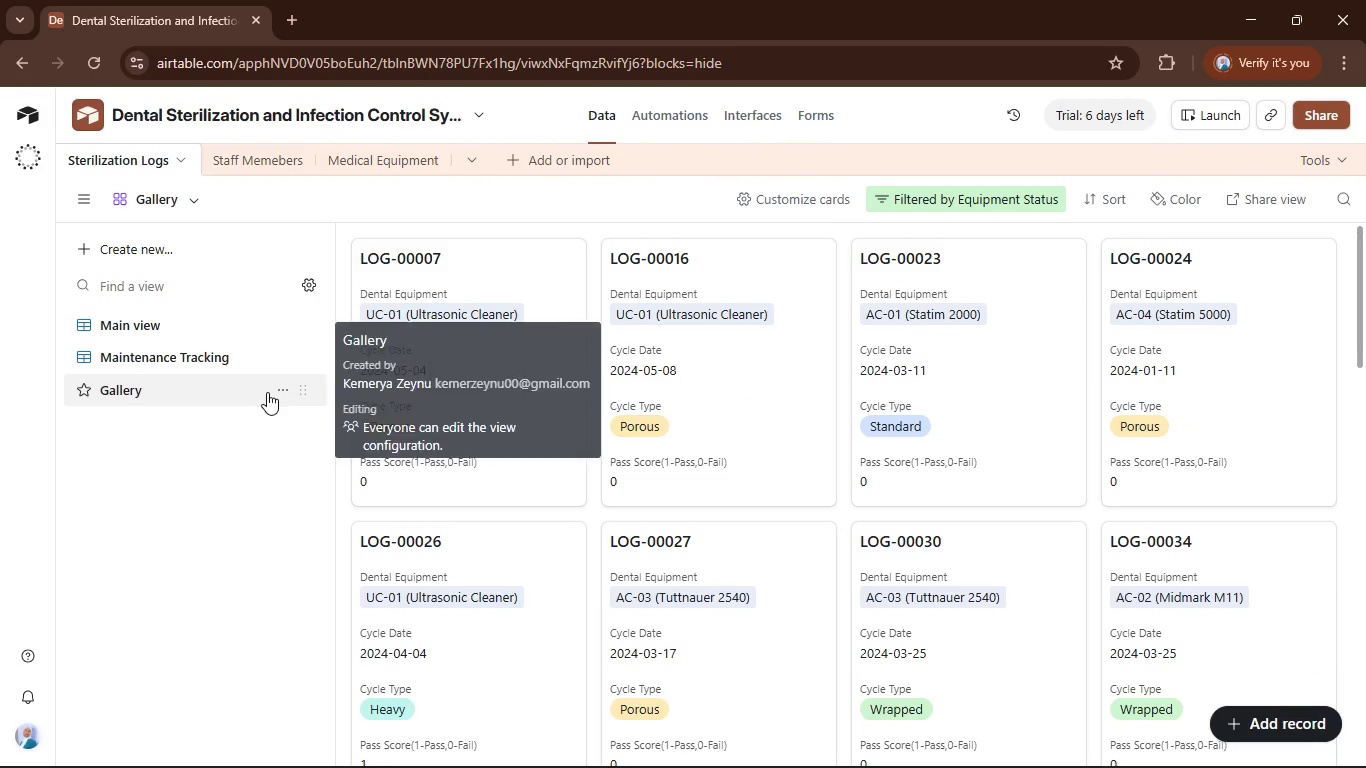 
right_click([276, 392])
 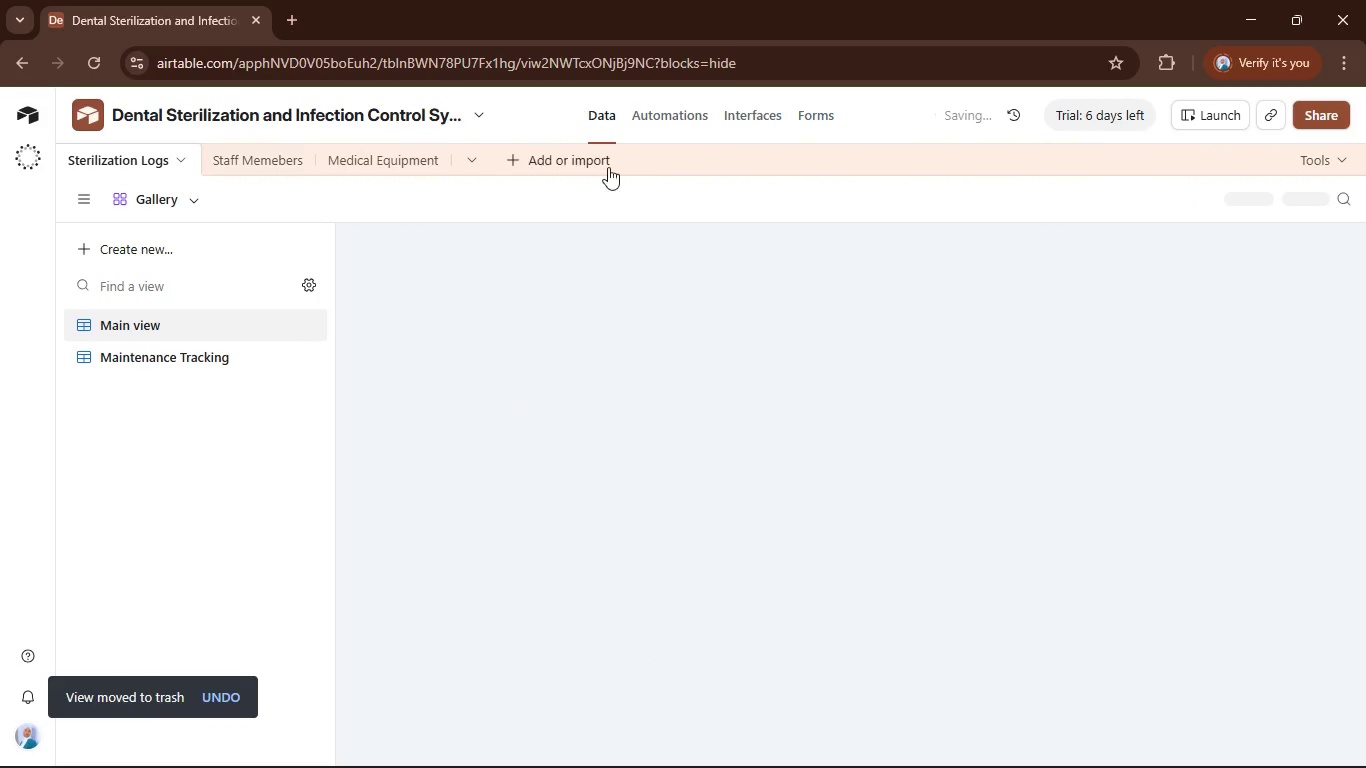 
left_click([751, 114])
 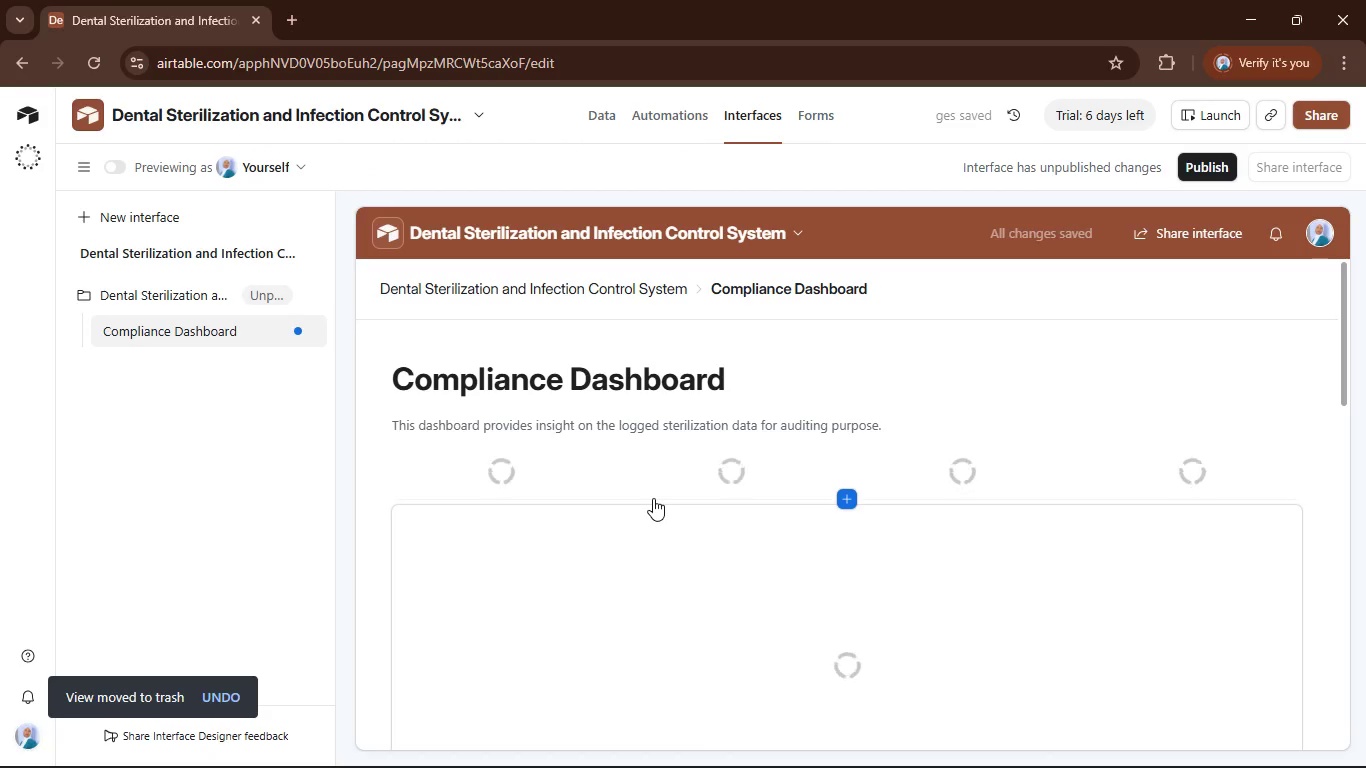 
scroll: coordinate [654, 504], scroll_direction: down, amount: 19.0
 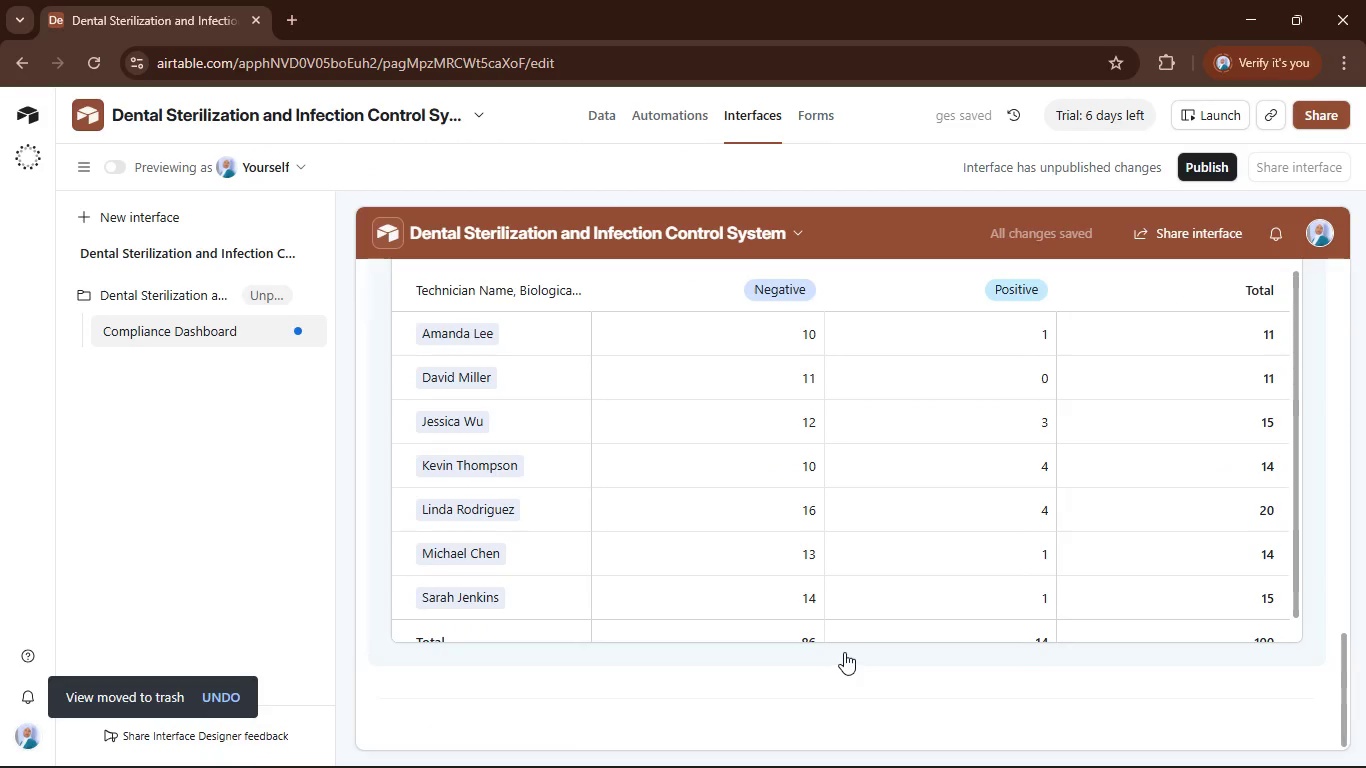 
left_click([844, 641])
 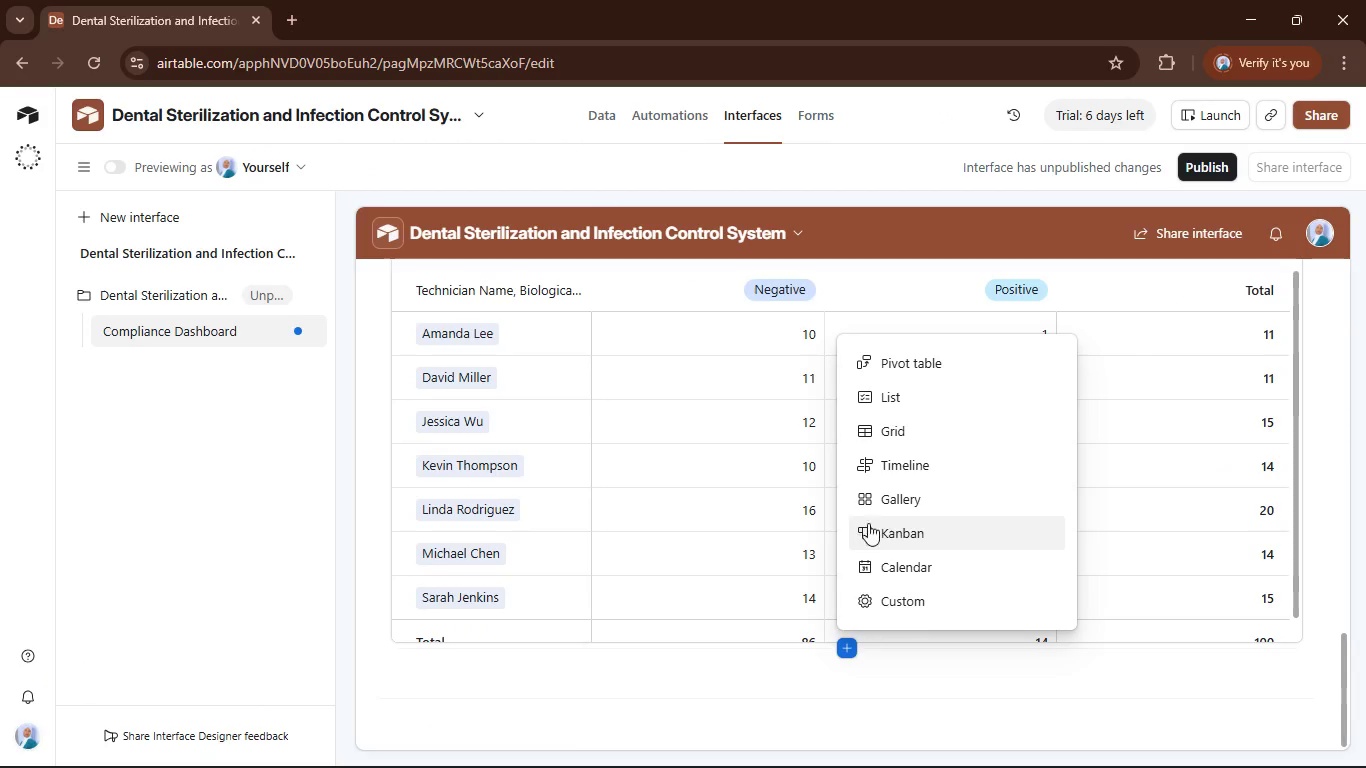 
left_click([886, 501])
 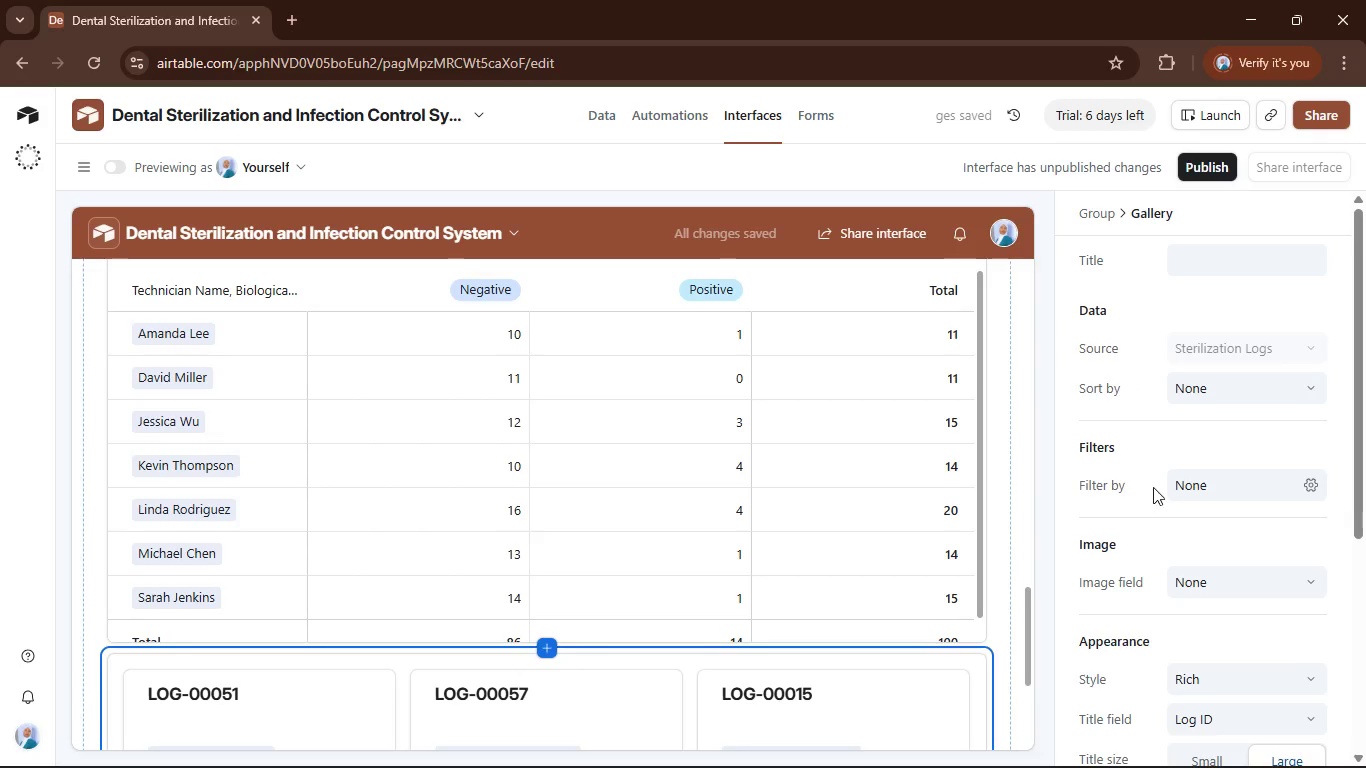 
scroll: coordinate [1156, 485], scroll_direction: down, amount: 5.0
 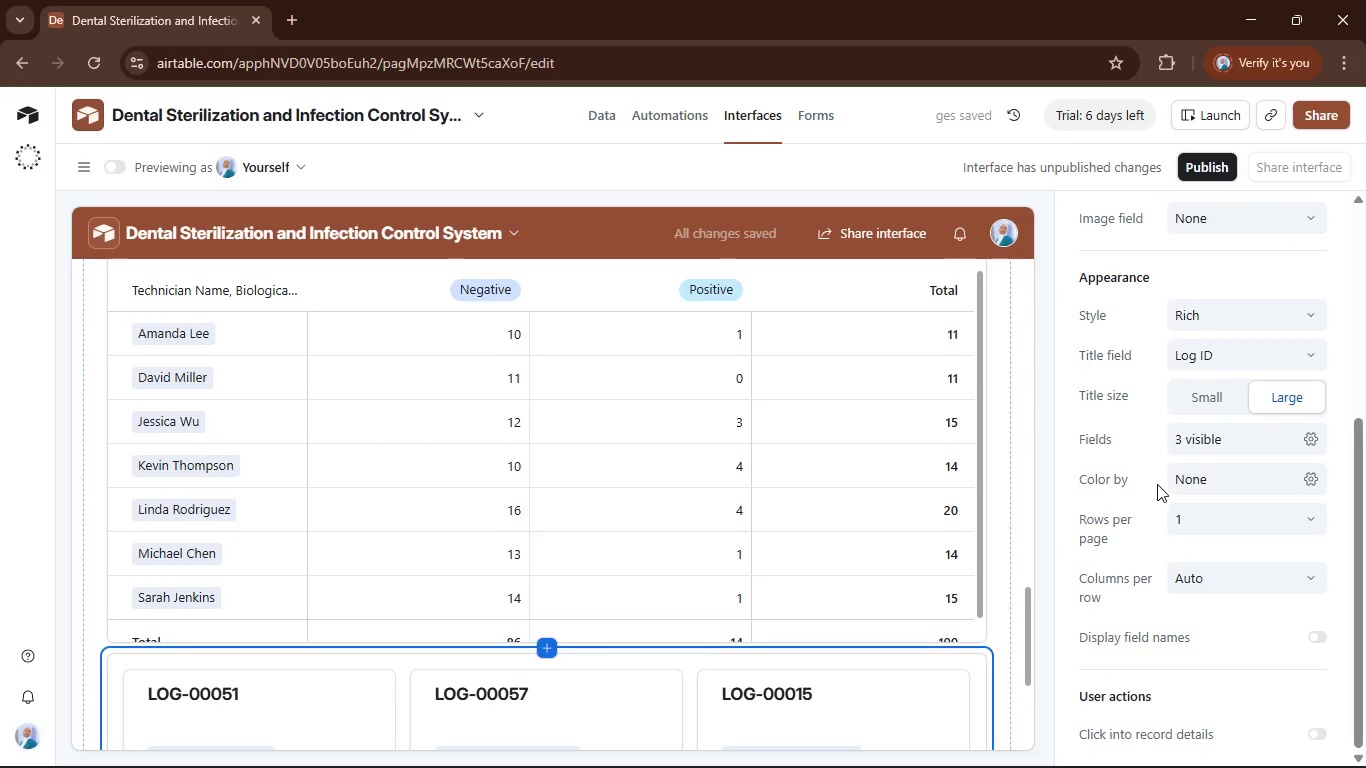 
scroll: coordinate [1157, 484], scroll_direction: up, amount: 6.0
 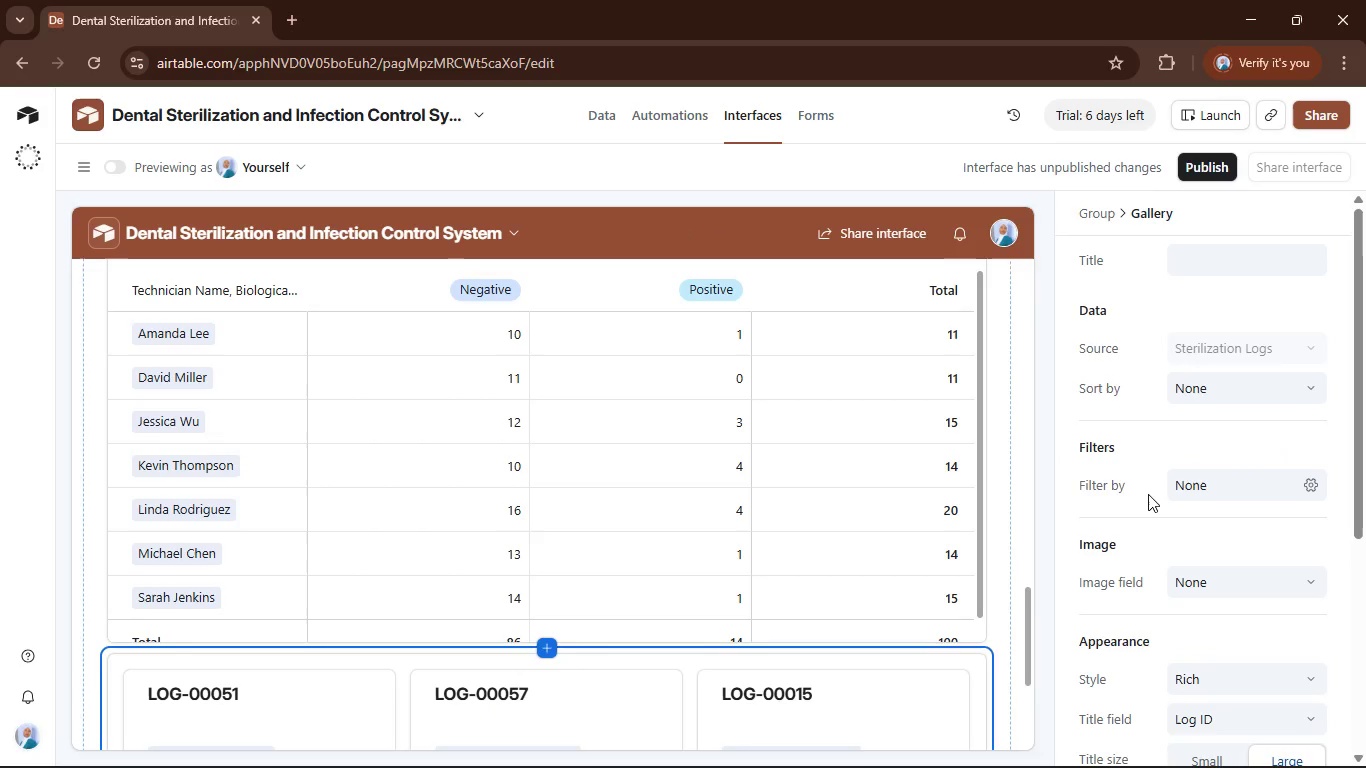 
scroll: coordinate [1148, 494], scroll_direction: down, amount: 2.0
 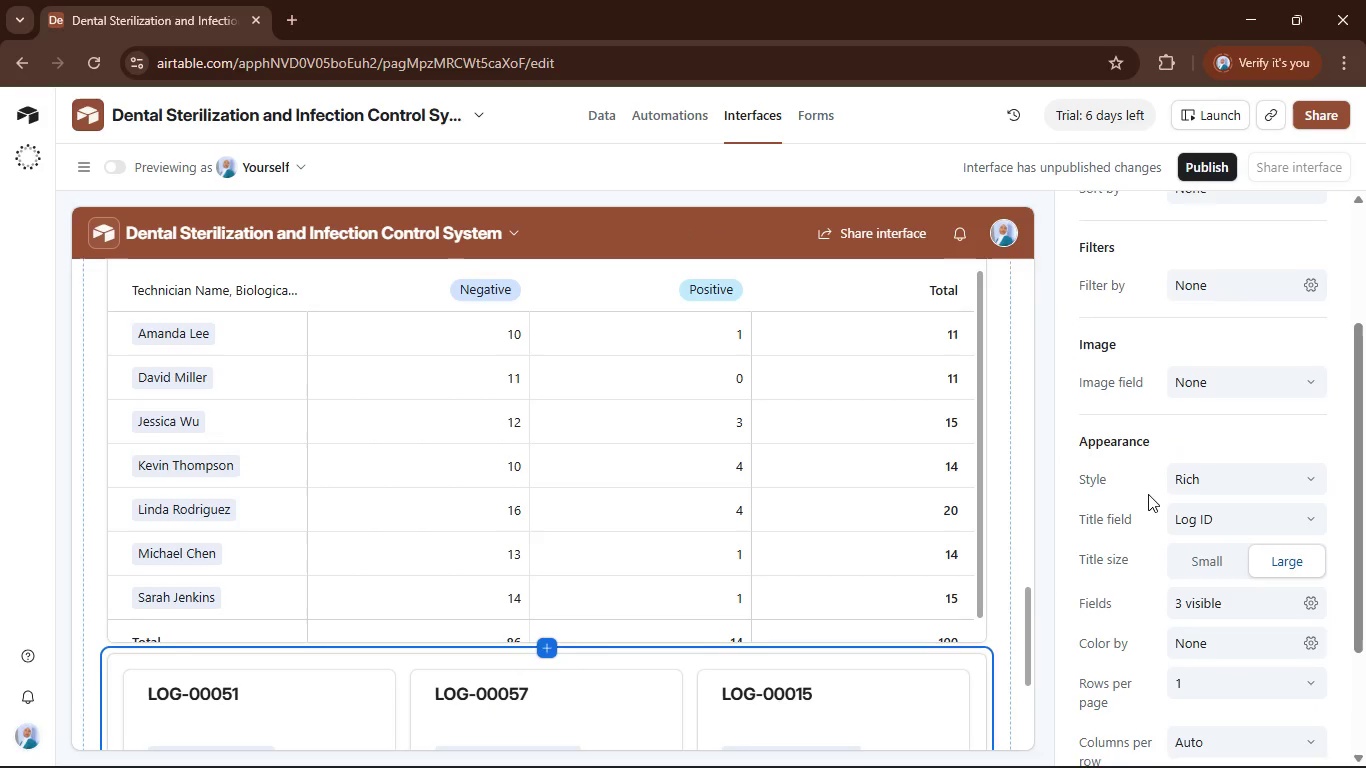 
wait(16.86)
 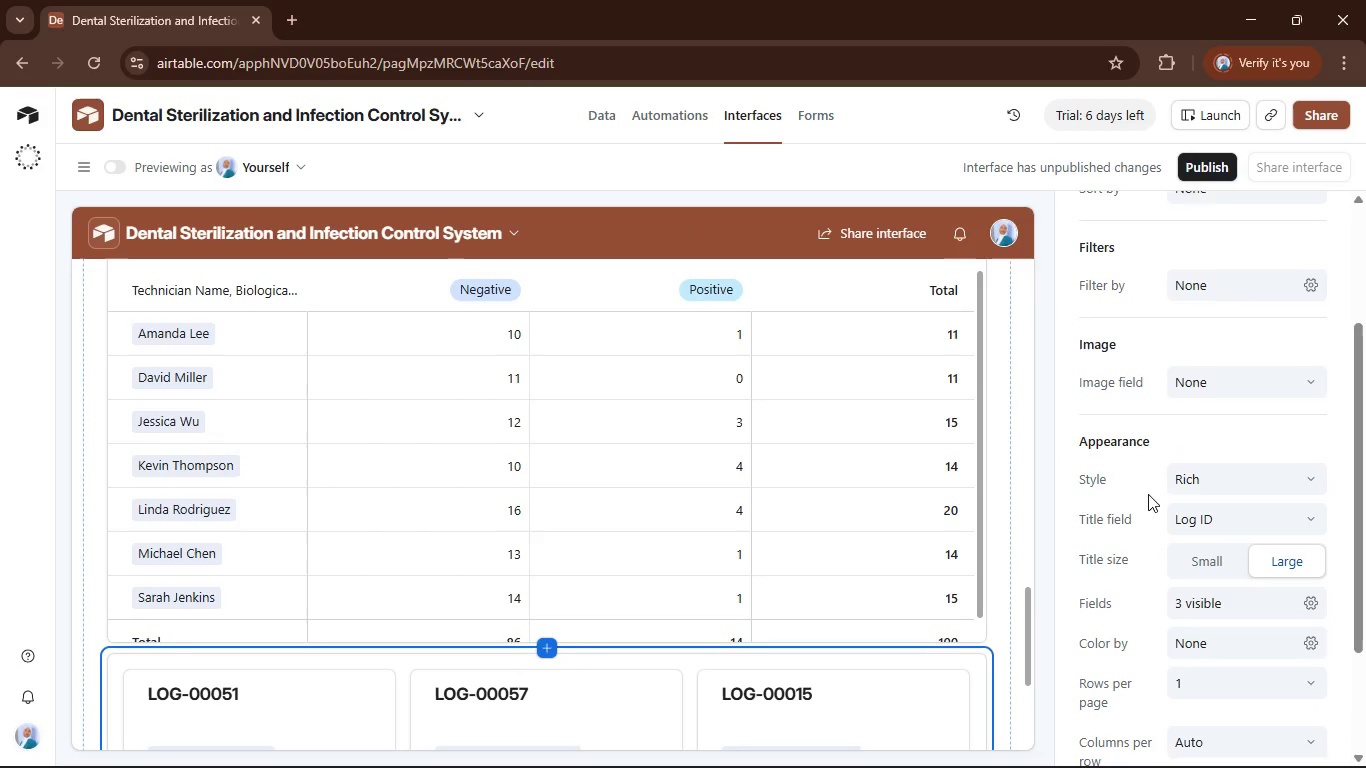 
scroll: coordinate [1198, 528], scroll_direction: down, amount: 2.0
 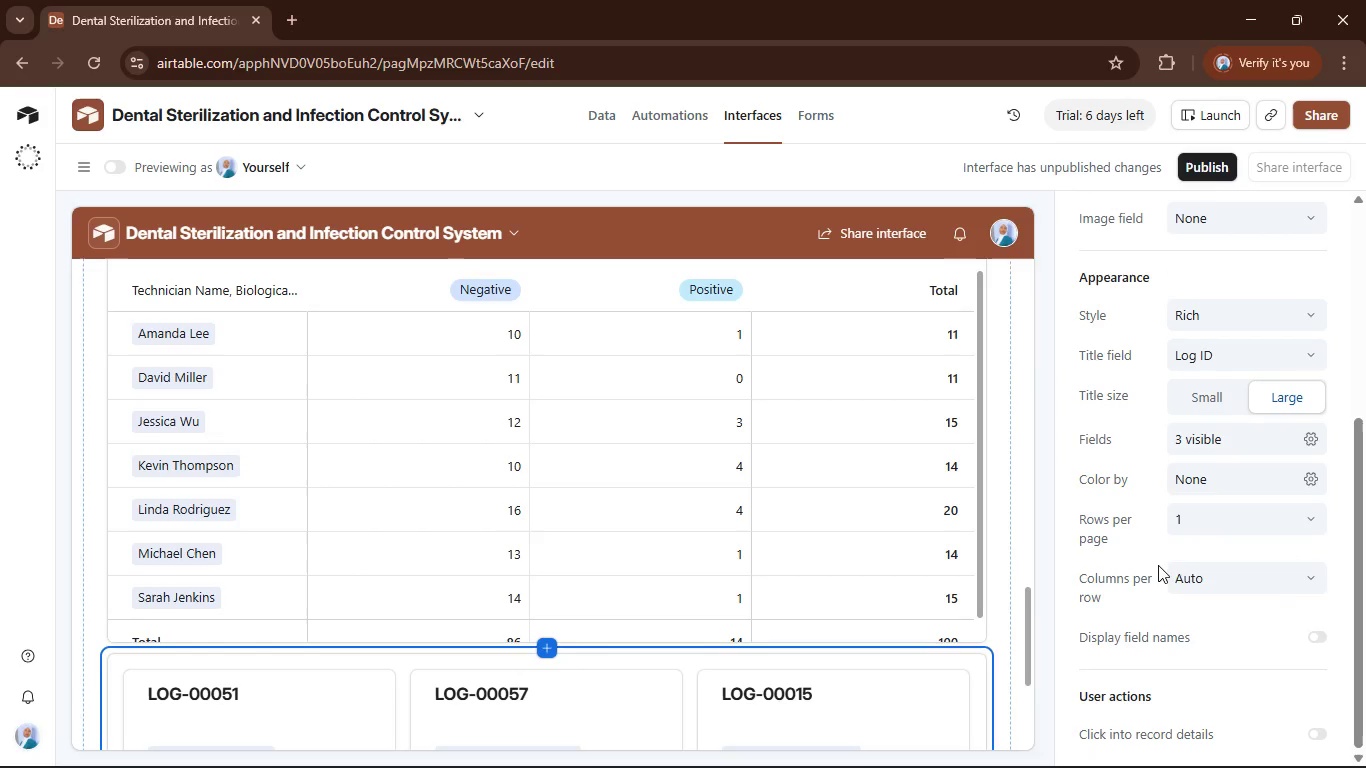 
scroll: coordinate [1180, 568], scroll_direction: up, amount: 3.0
 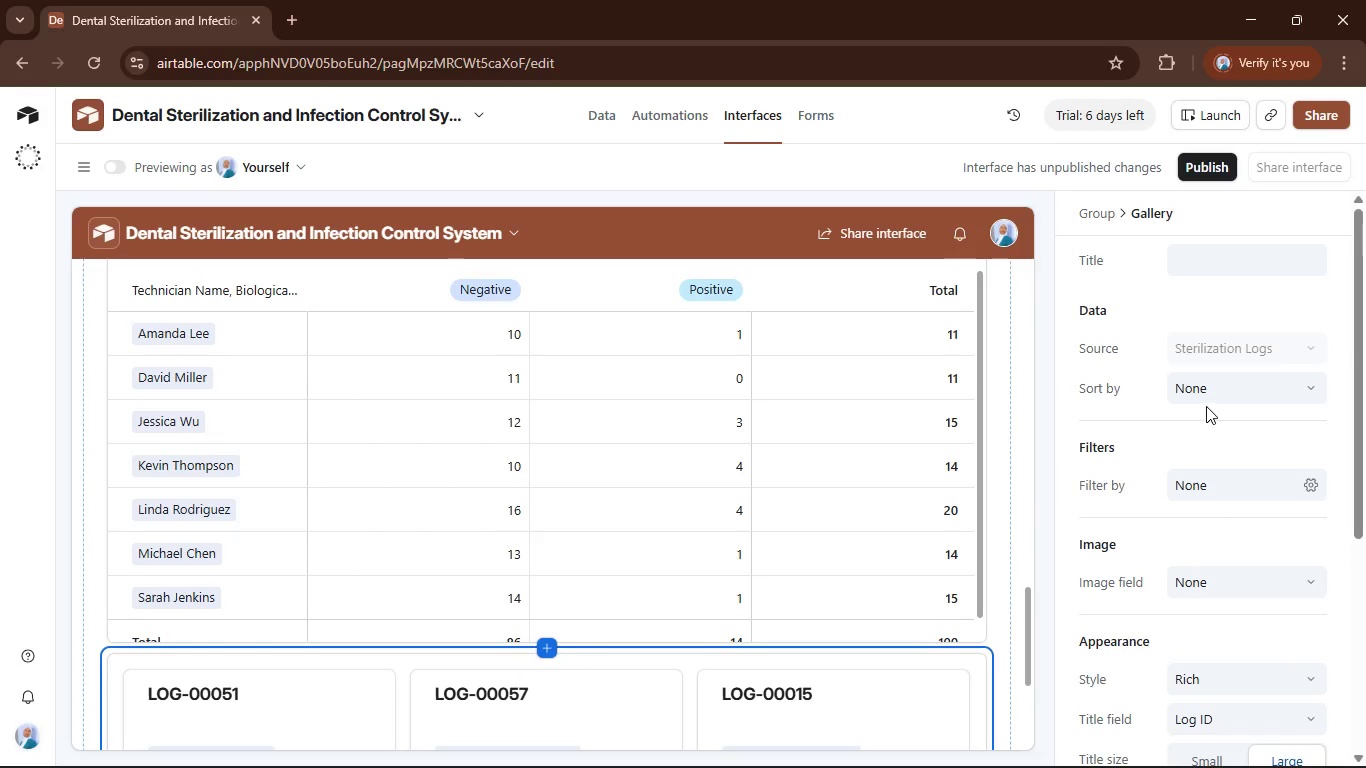 
scroll: coordinate [1206, 405], scroll_direction: down, amount: 1.0
 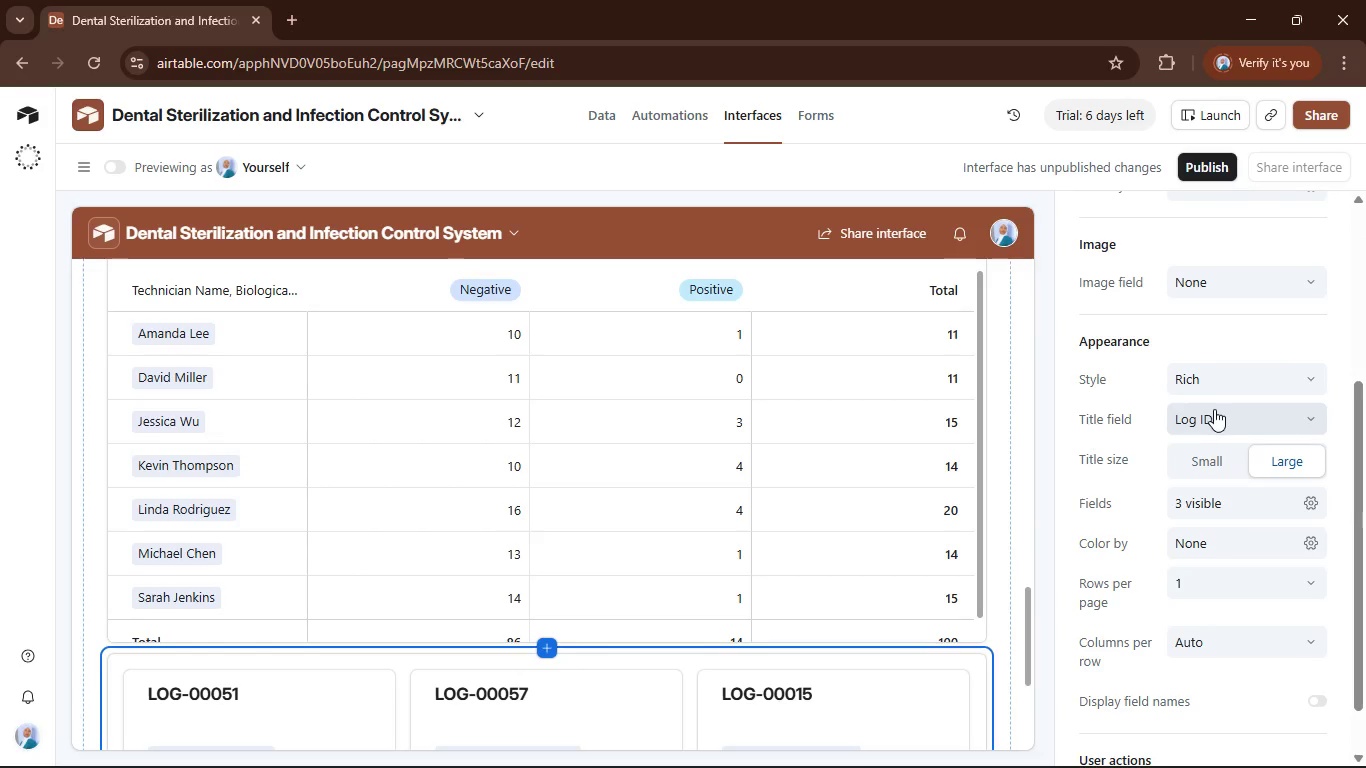 
wait(5.34)
 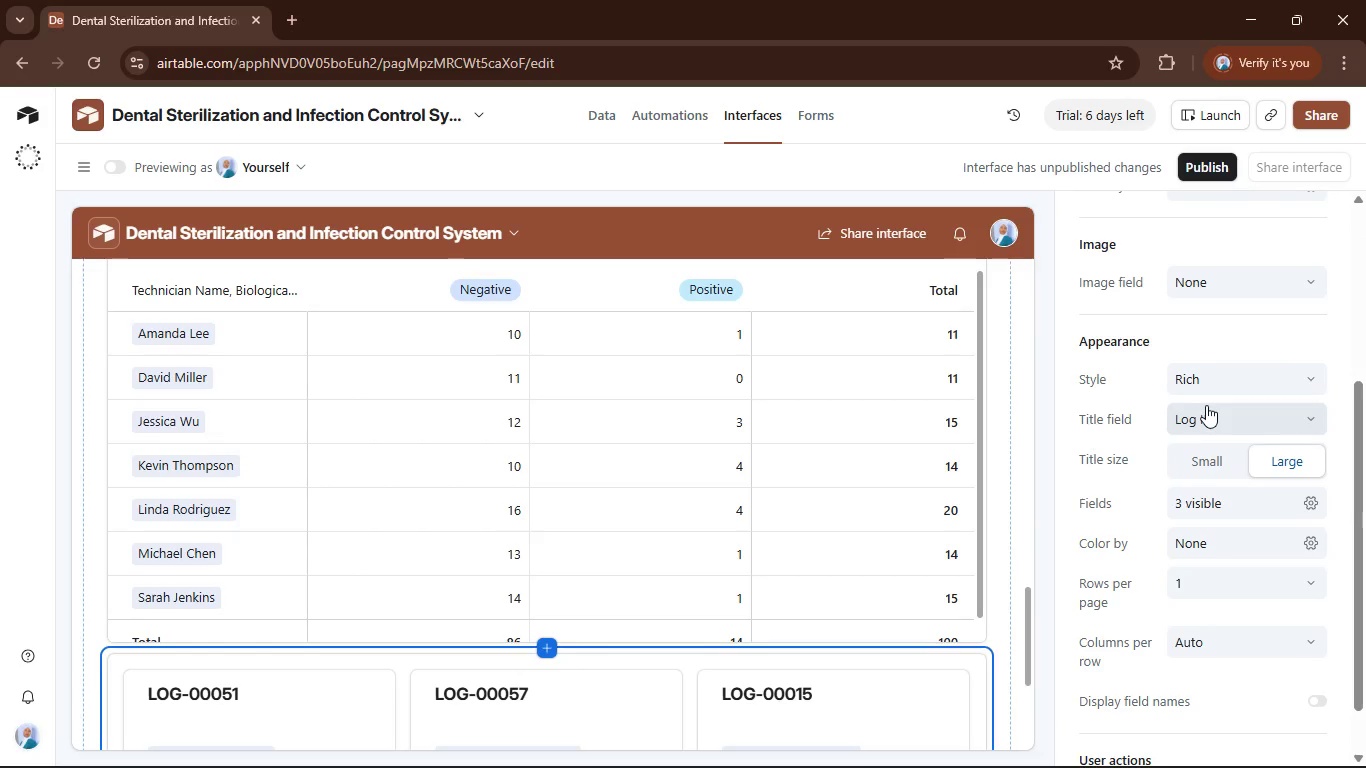 
scroll: coordinate [1214, 411], scroll_direction: down, amount: 4.0
 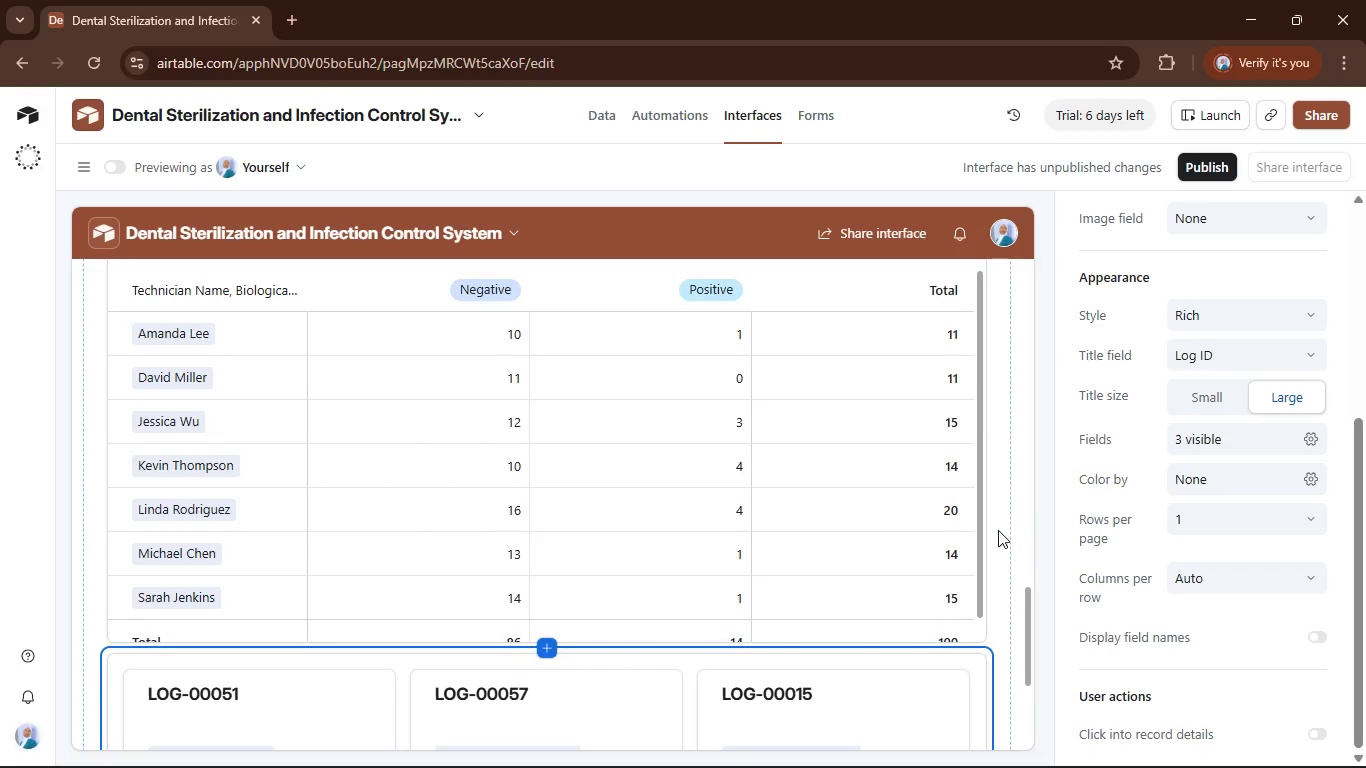 
mouse_move([938, 648])
 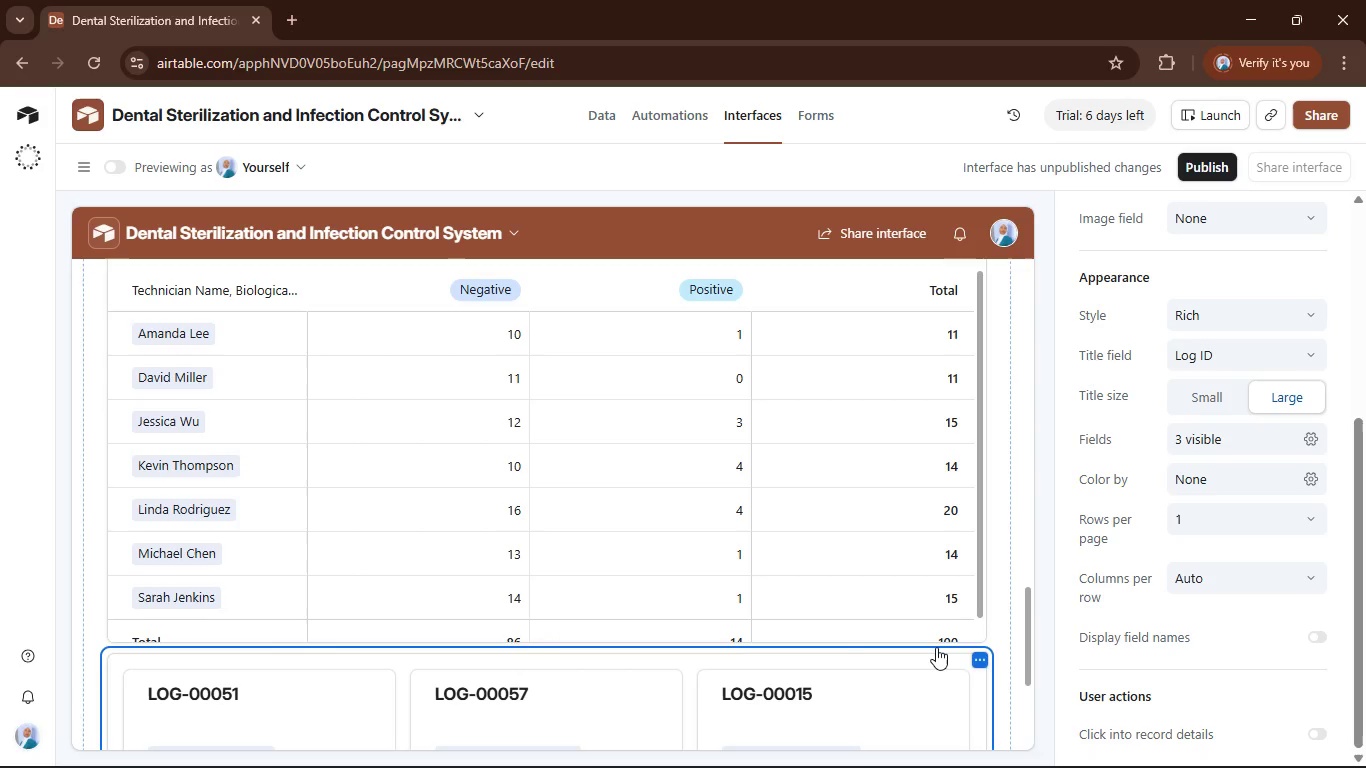 
left_click([936, 647])
 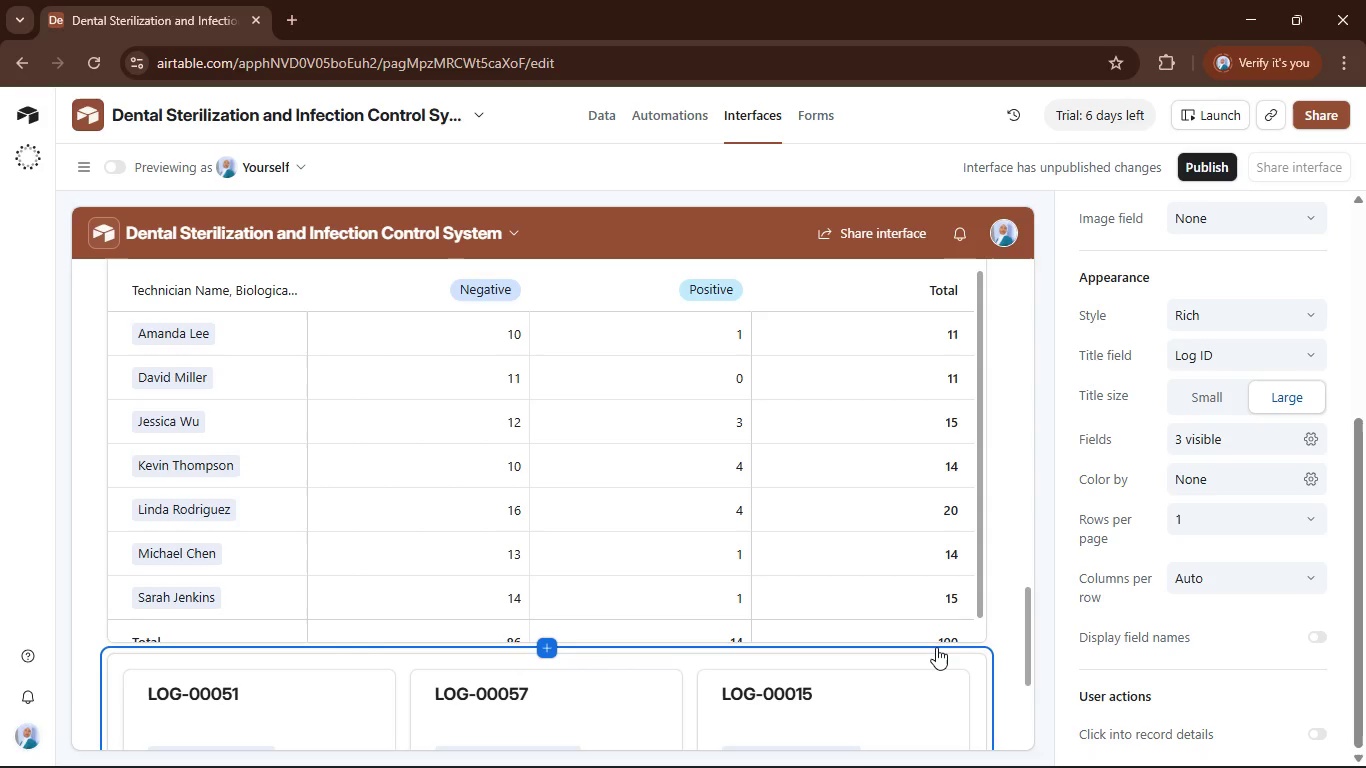 
key(Delete)
 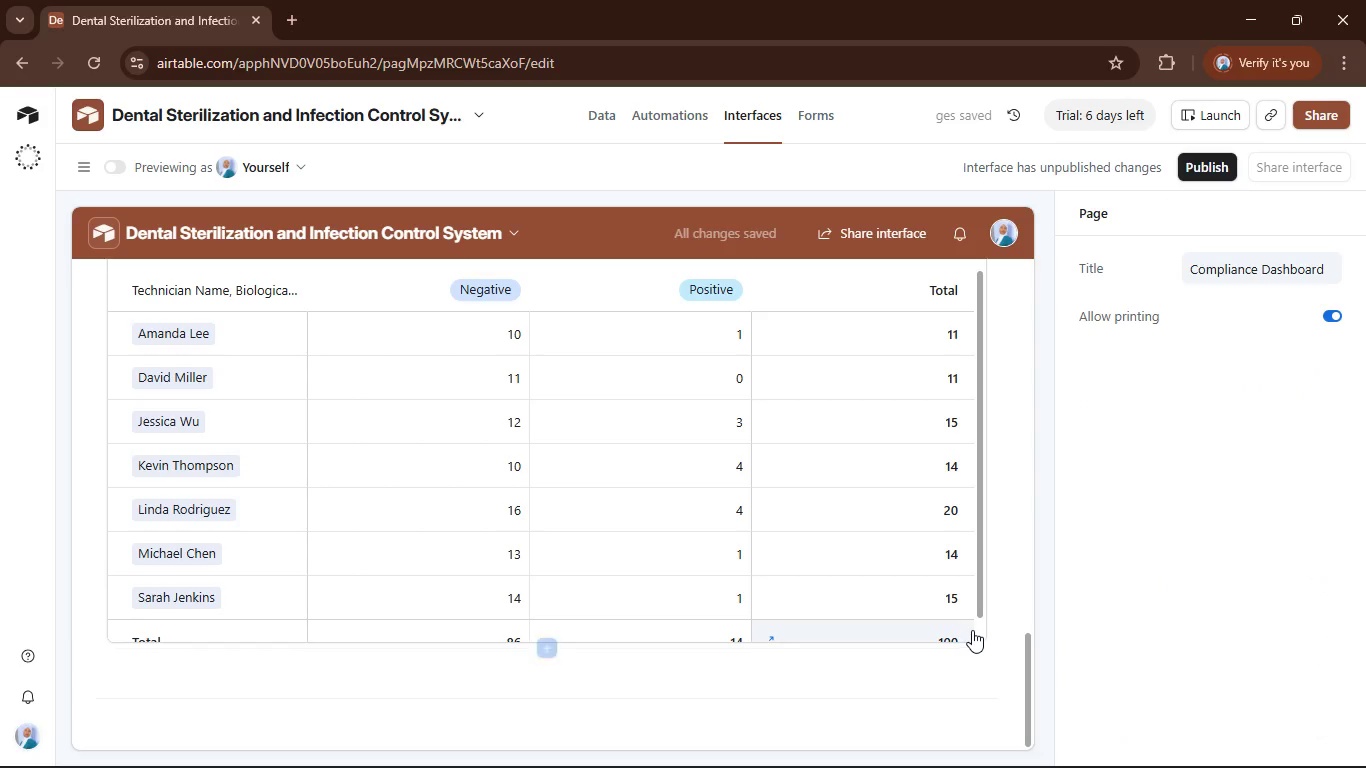 
scroll: coordinate [956, 537], scroll_direction: up, amount: 17.0
 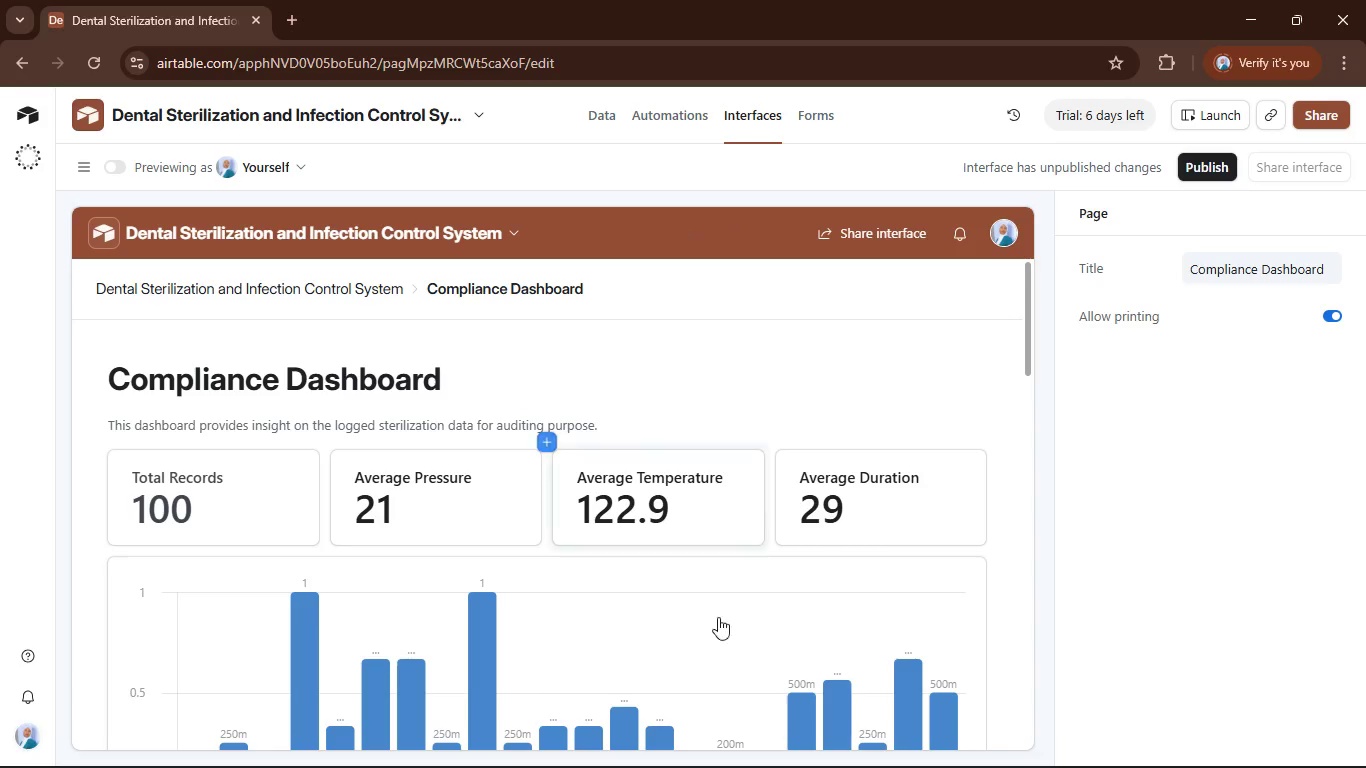 
wait(7.39)
 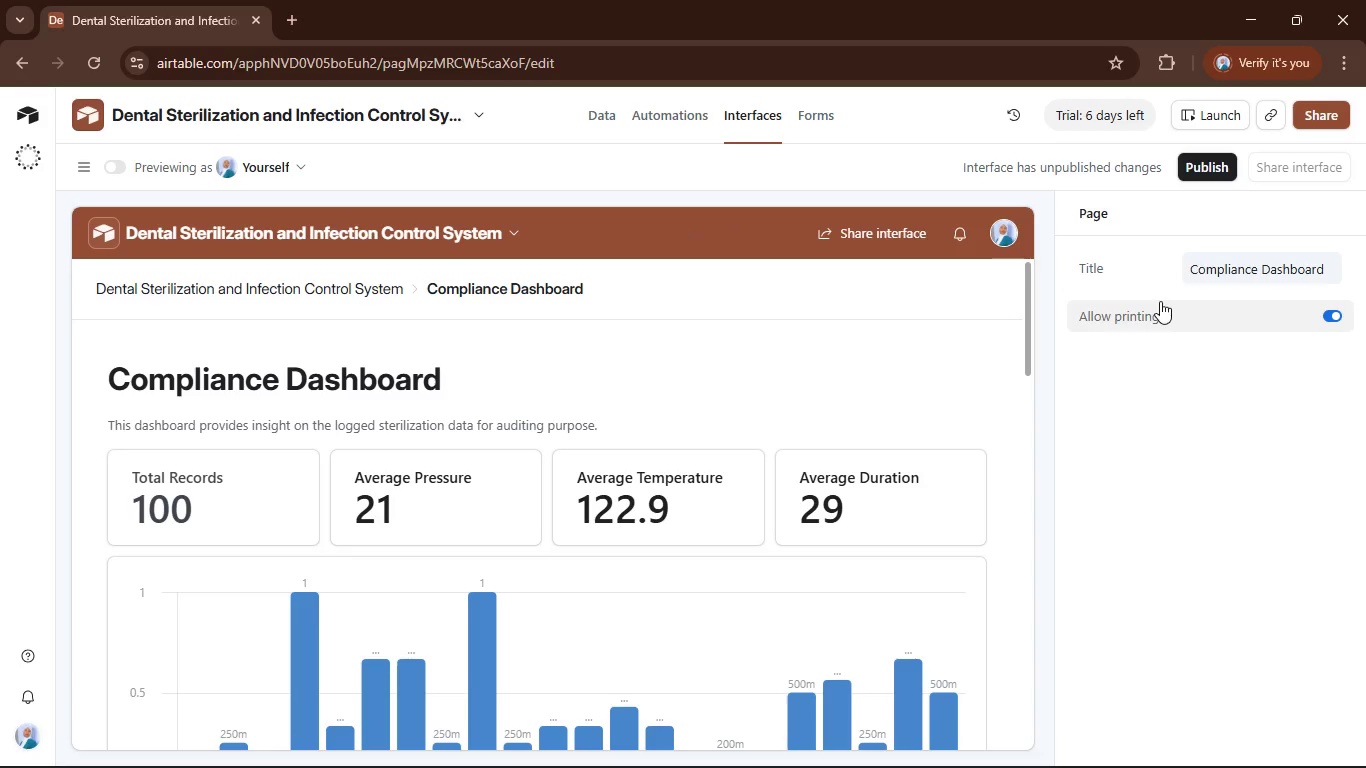 
left_click([818, 750])